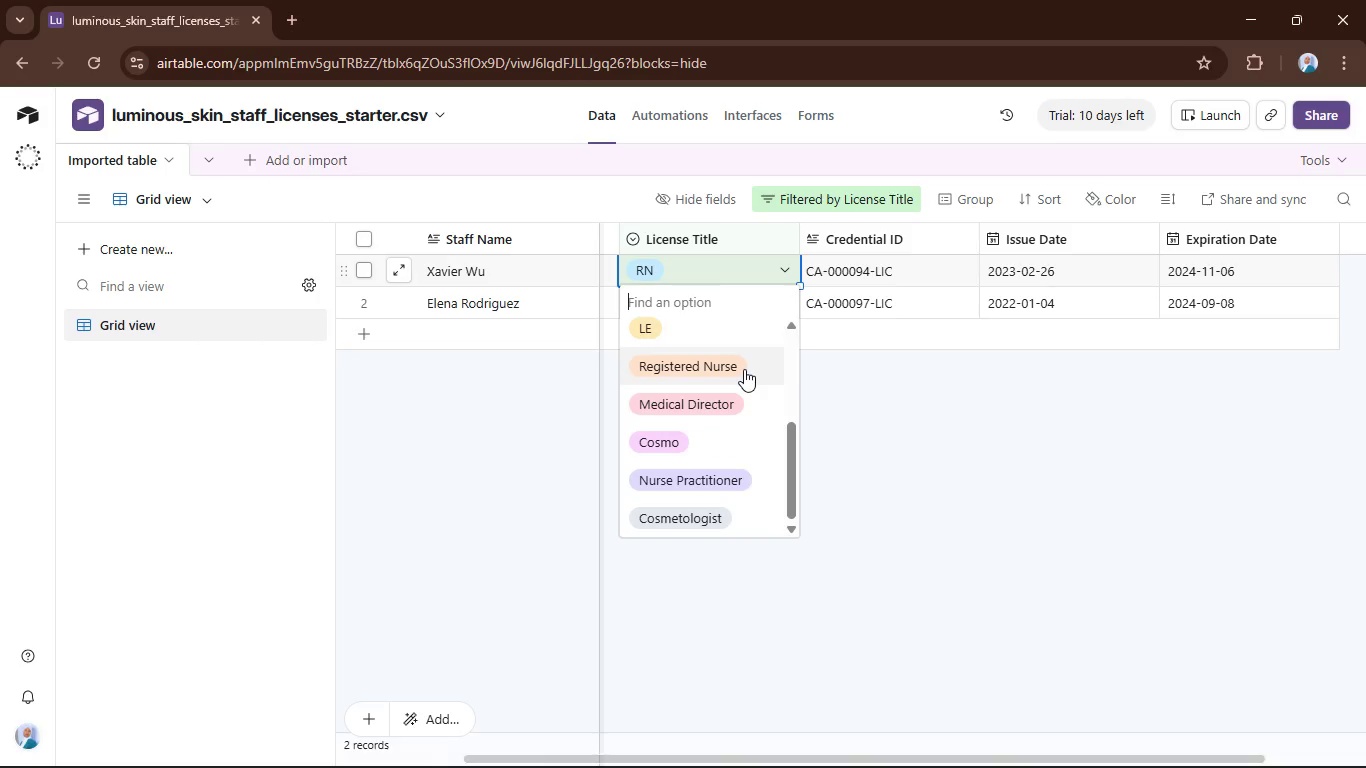 
left_click([744, 369])
 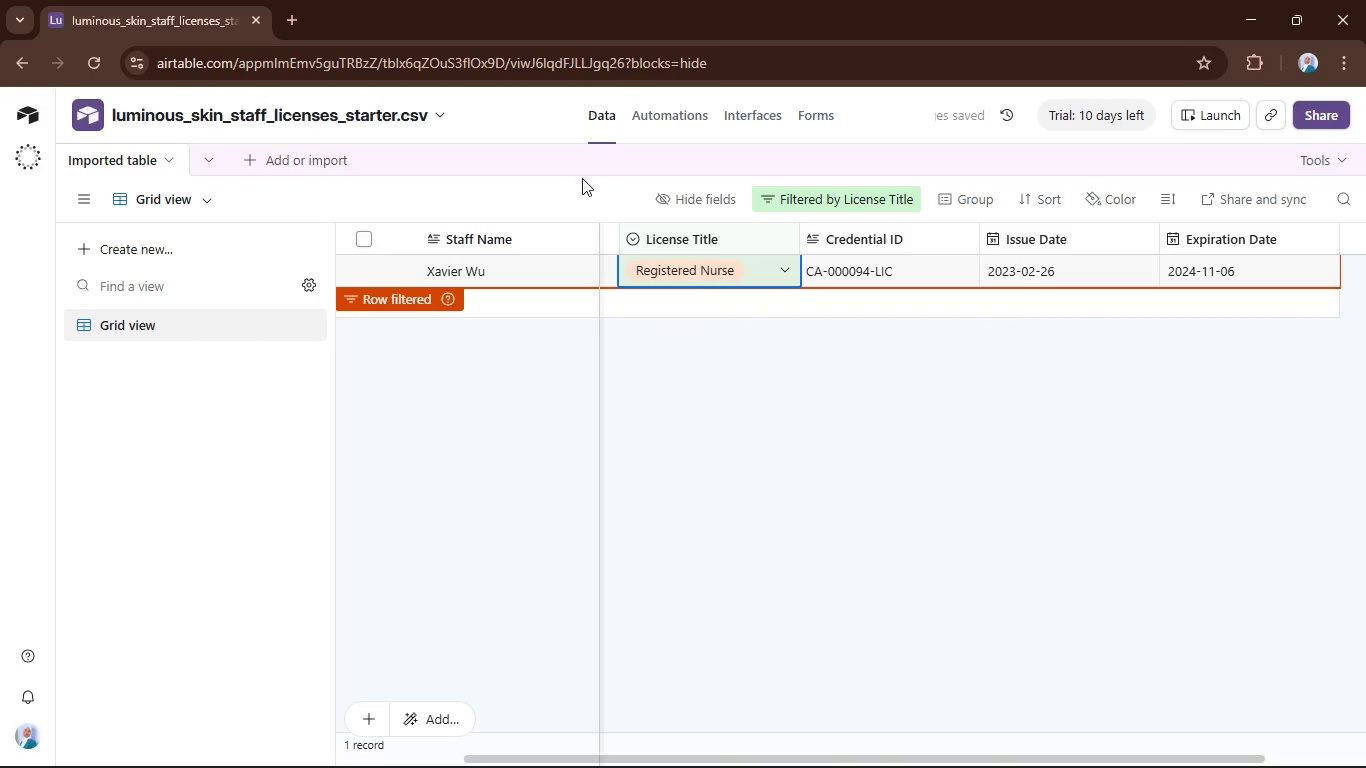 
left_click([583, 197])
 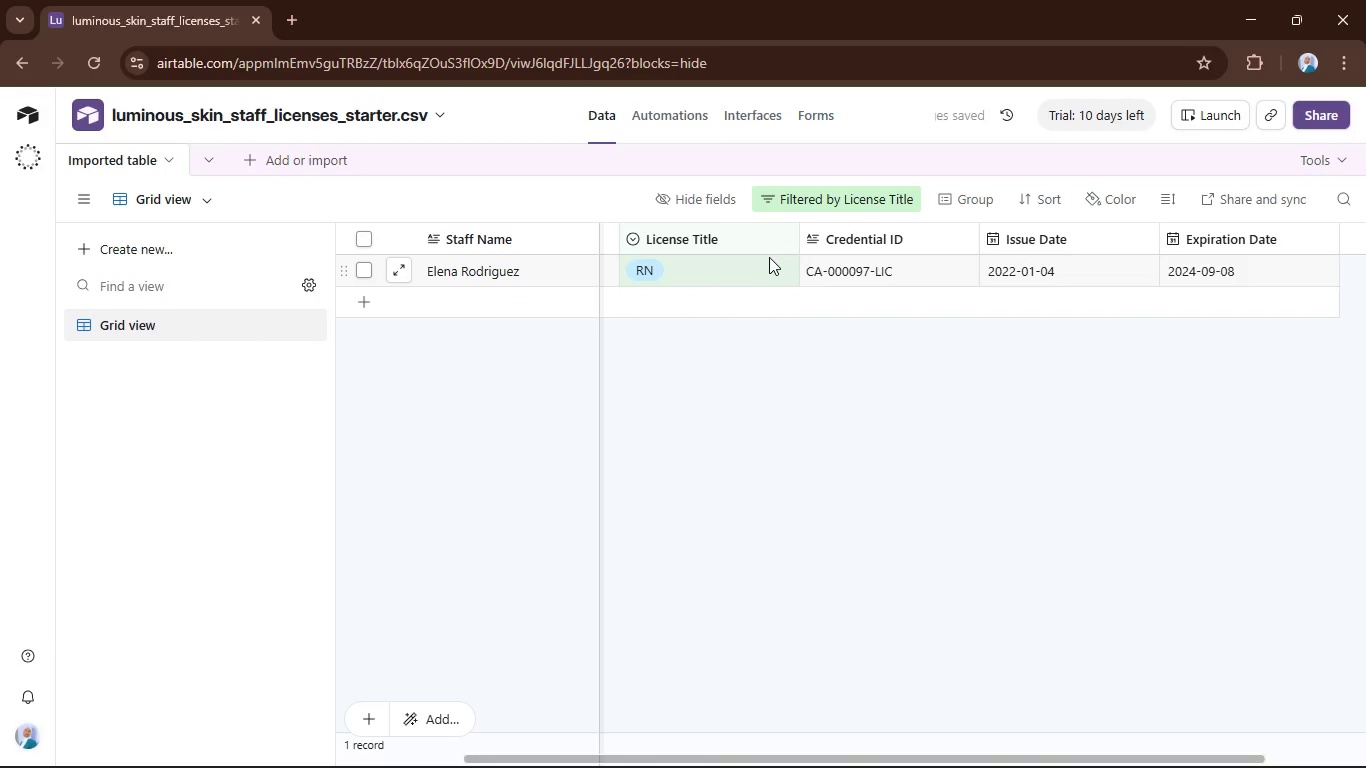 
left_click([774, 275])
 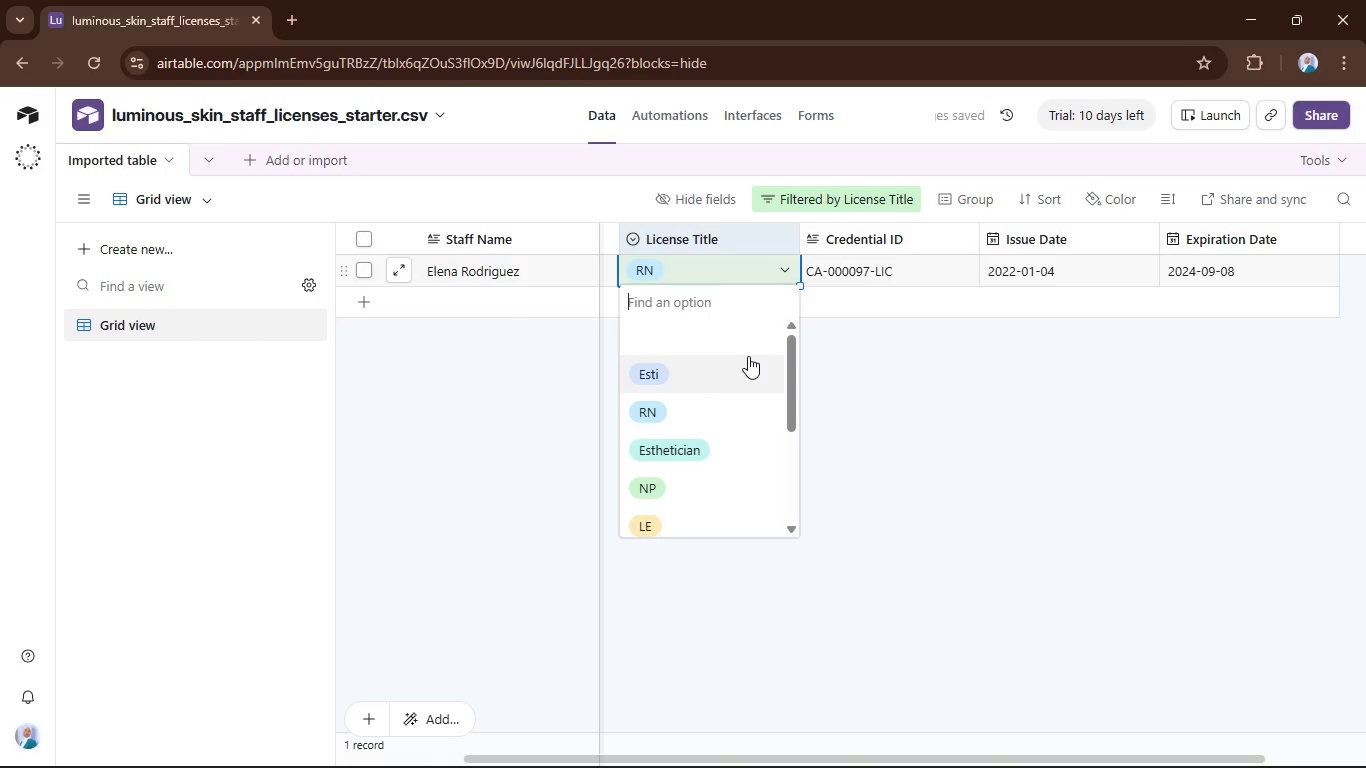 
scroll: coordinate [749, 355], scroll_direction: down, amount: 2.0
 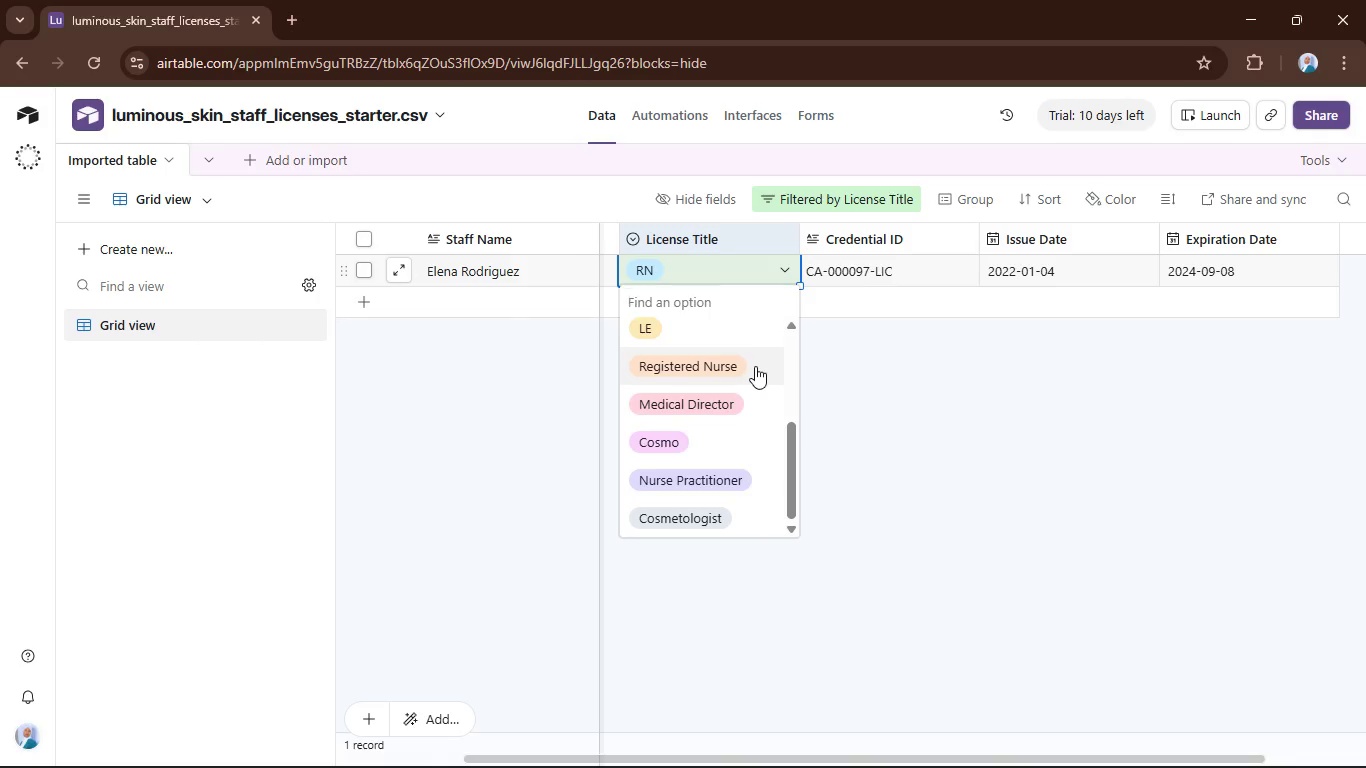 
left_click([755, 366])
 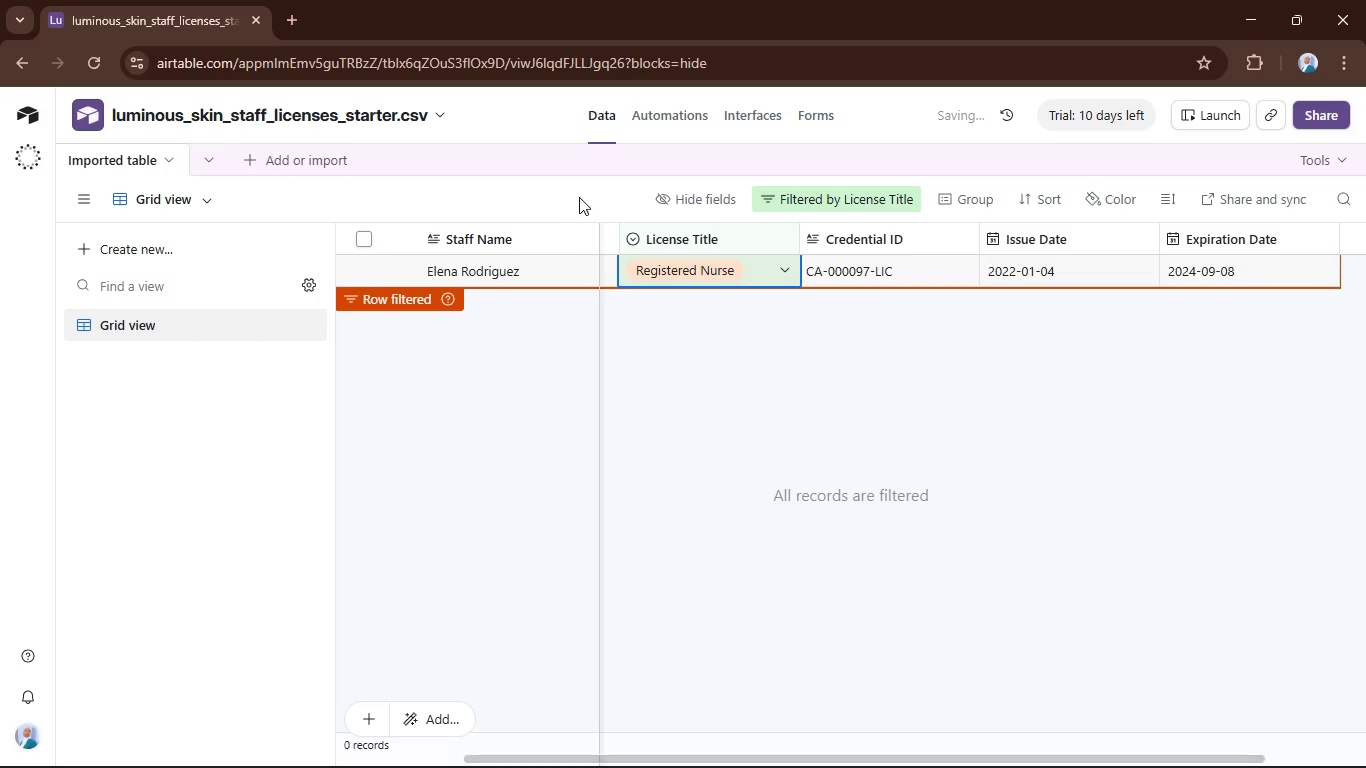 
left_click([573, 189])
 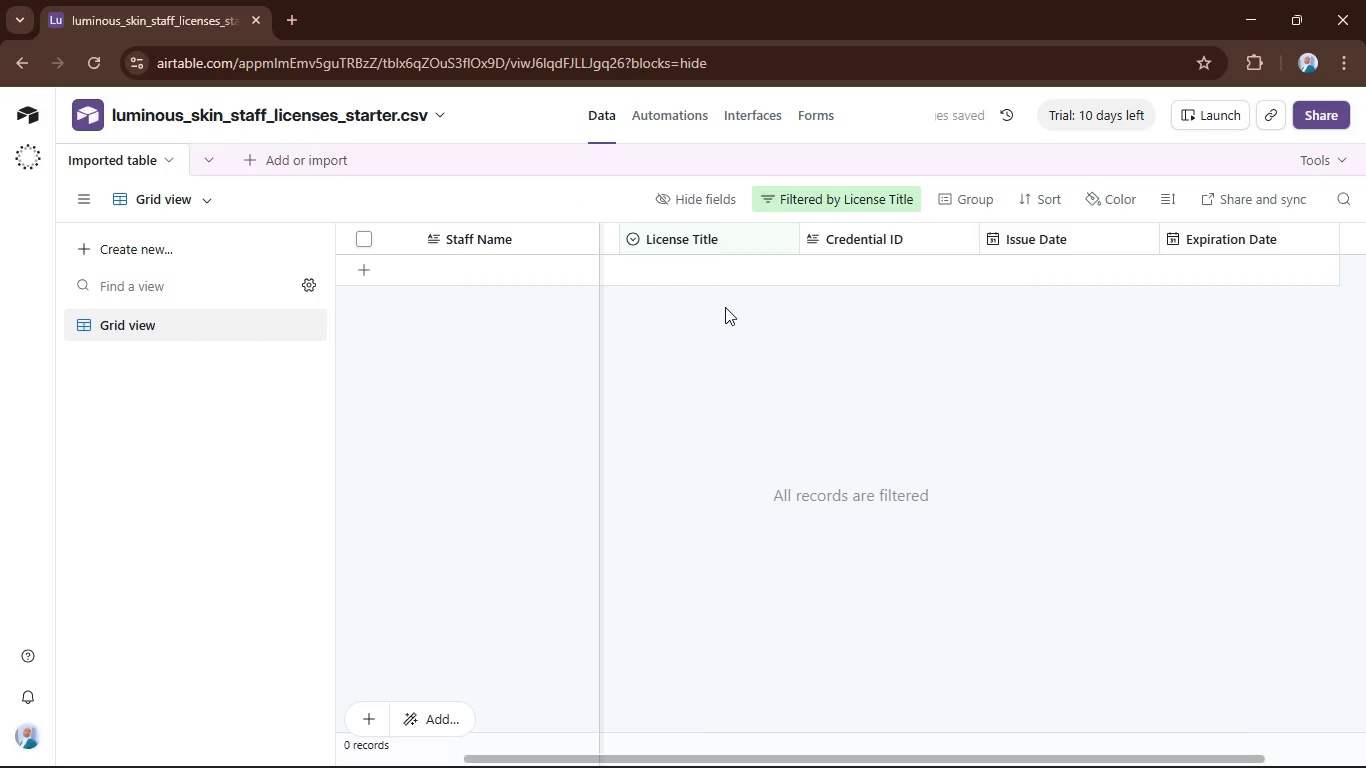 
wait(8.59)
 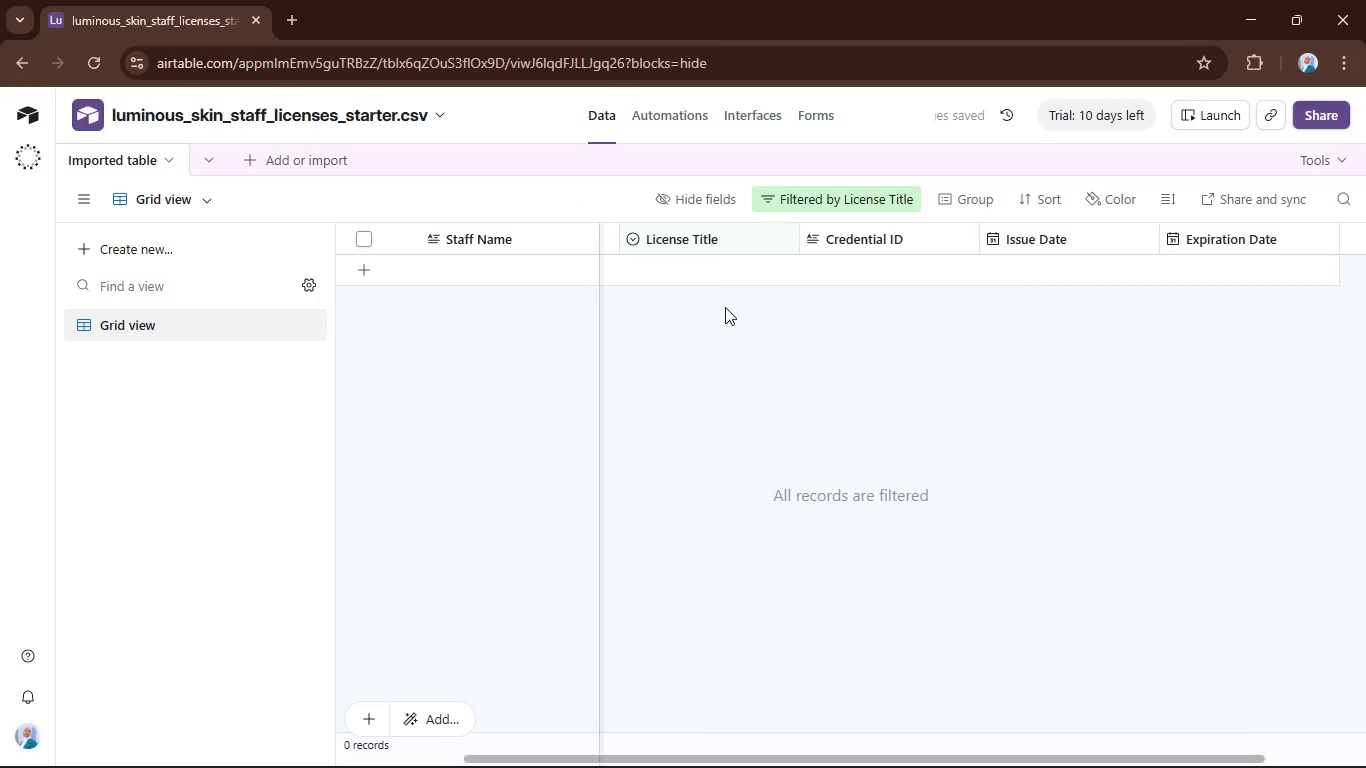 
left_click([784, 242])
 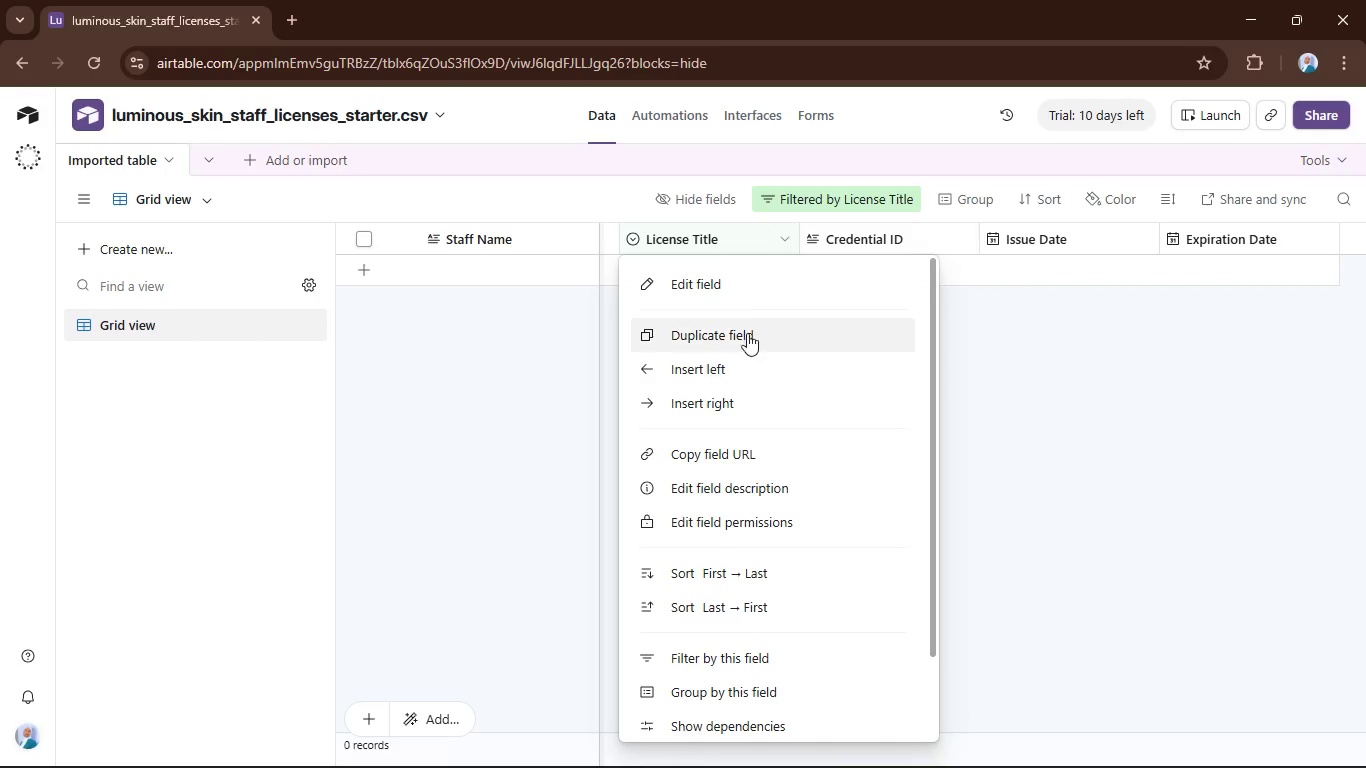 
left_click([673, 227])
 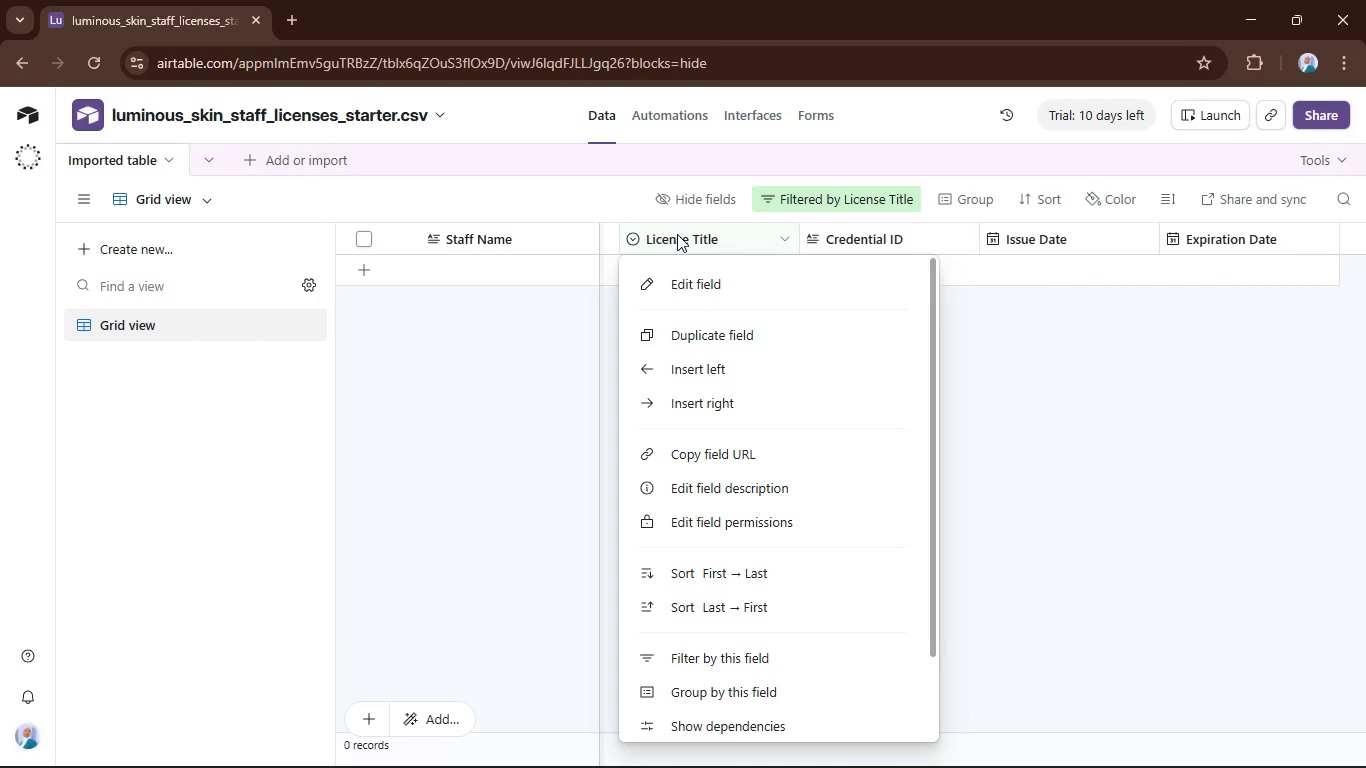 
double_click([677, 234])
 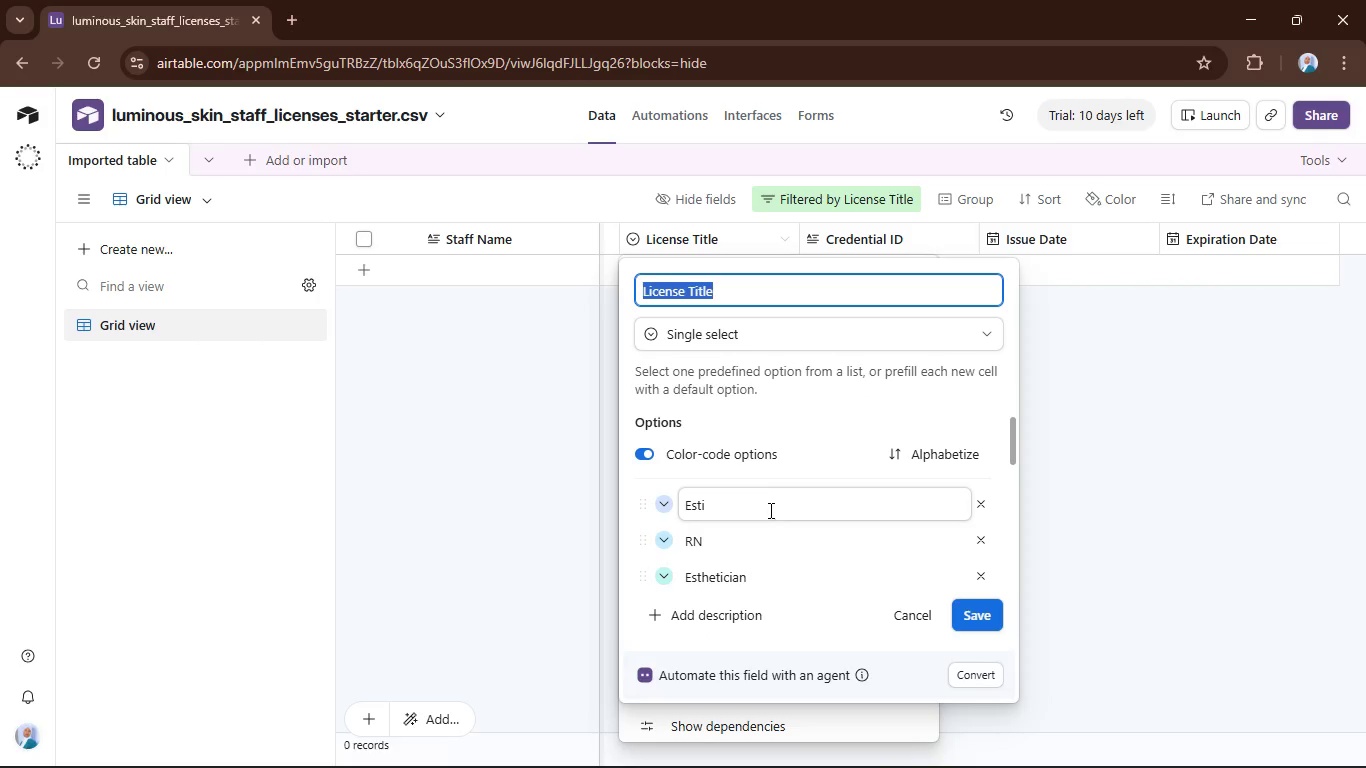 
left_click([597, 426])
 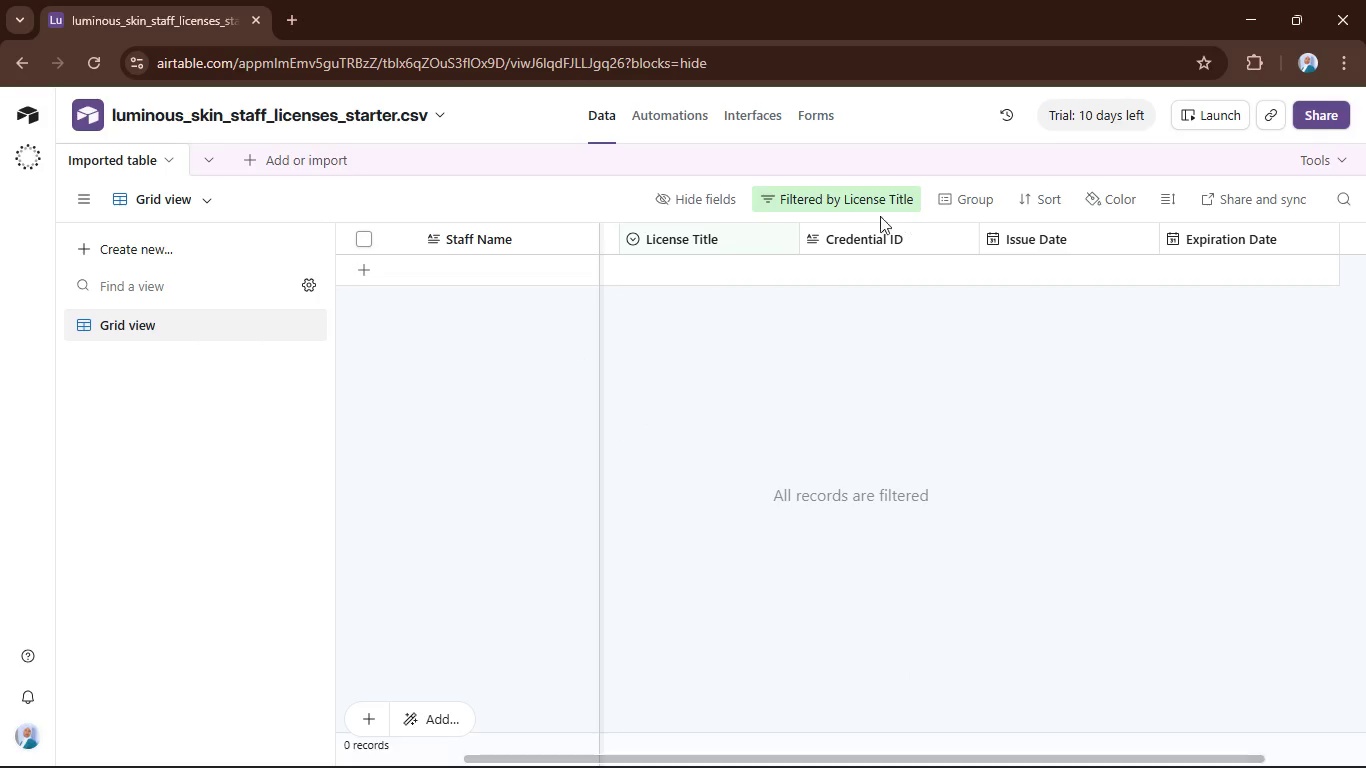 
left_click([836, 192])
 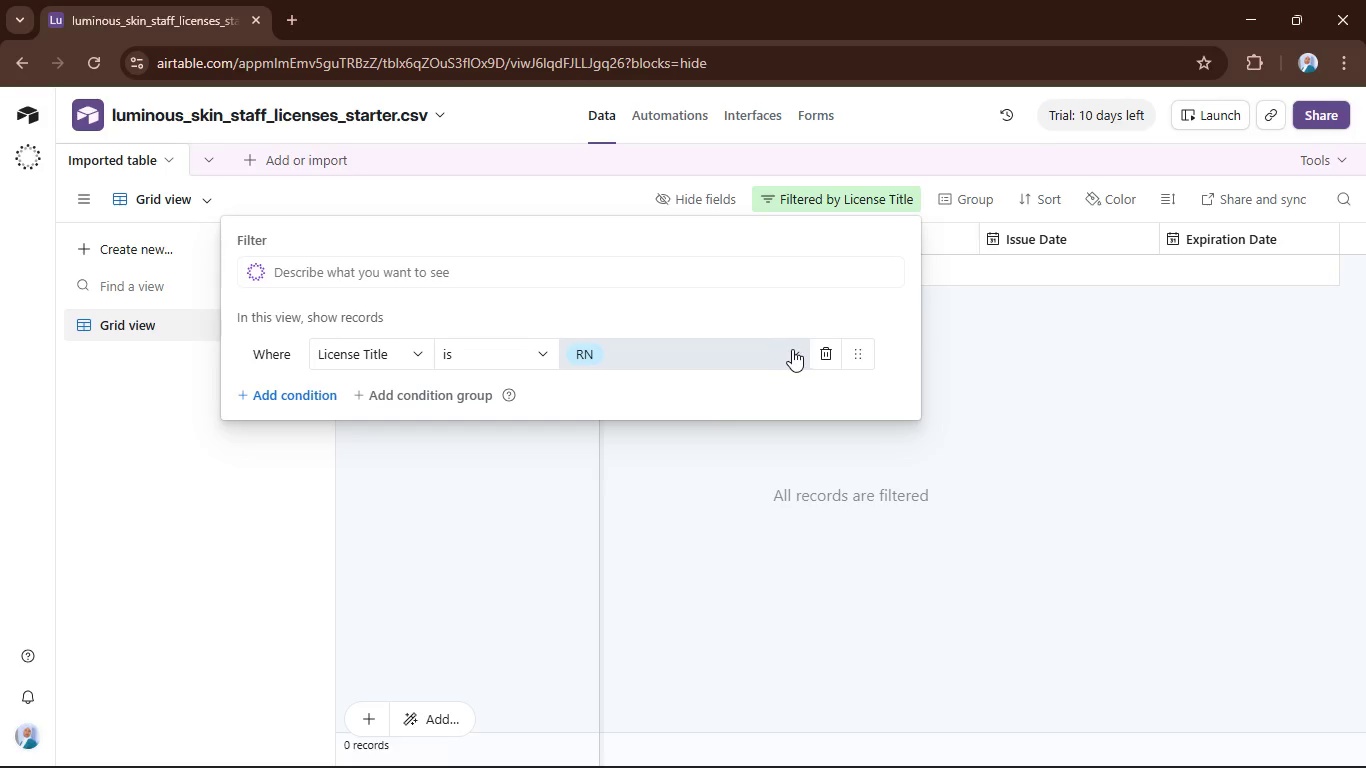 
left_click([792, 347])
 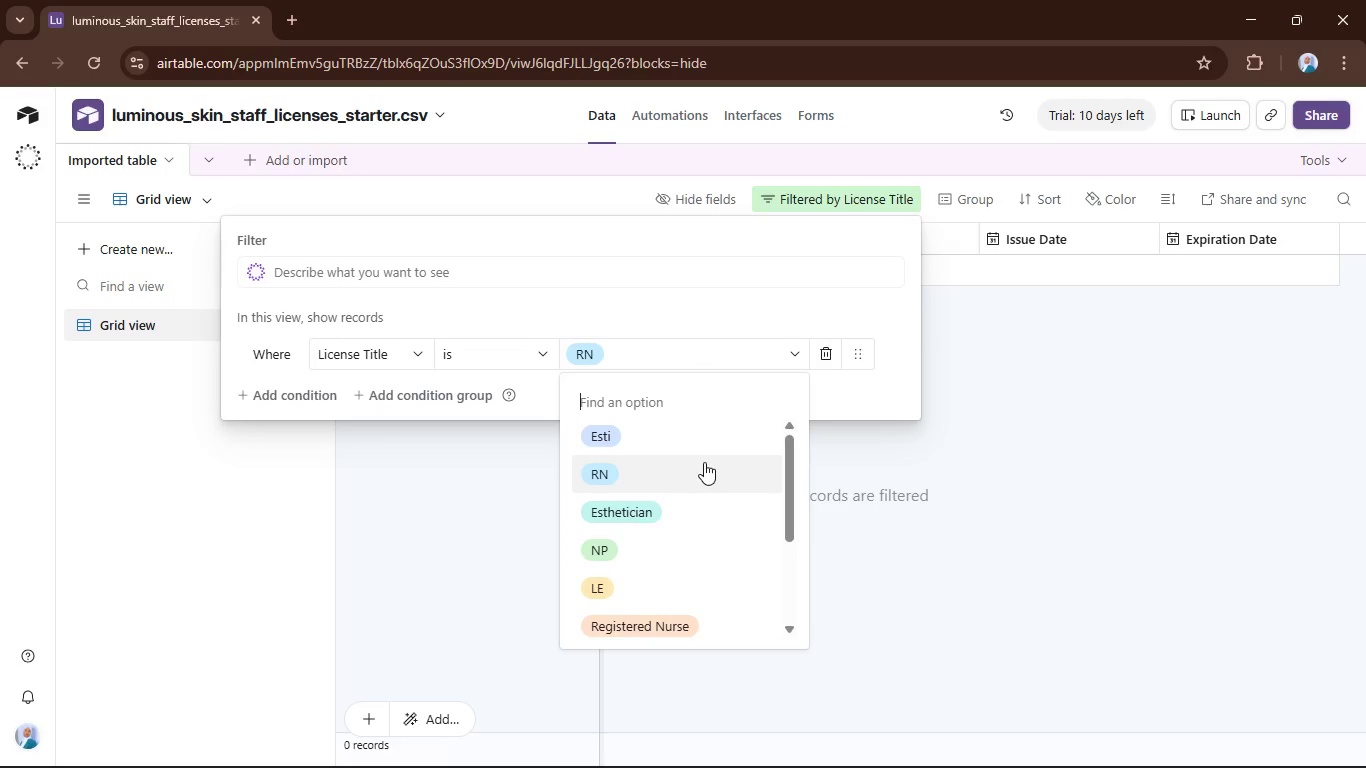 
scroll: coordinate [705, 457], scroll_direction: down, amount: 2.0
 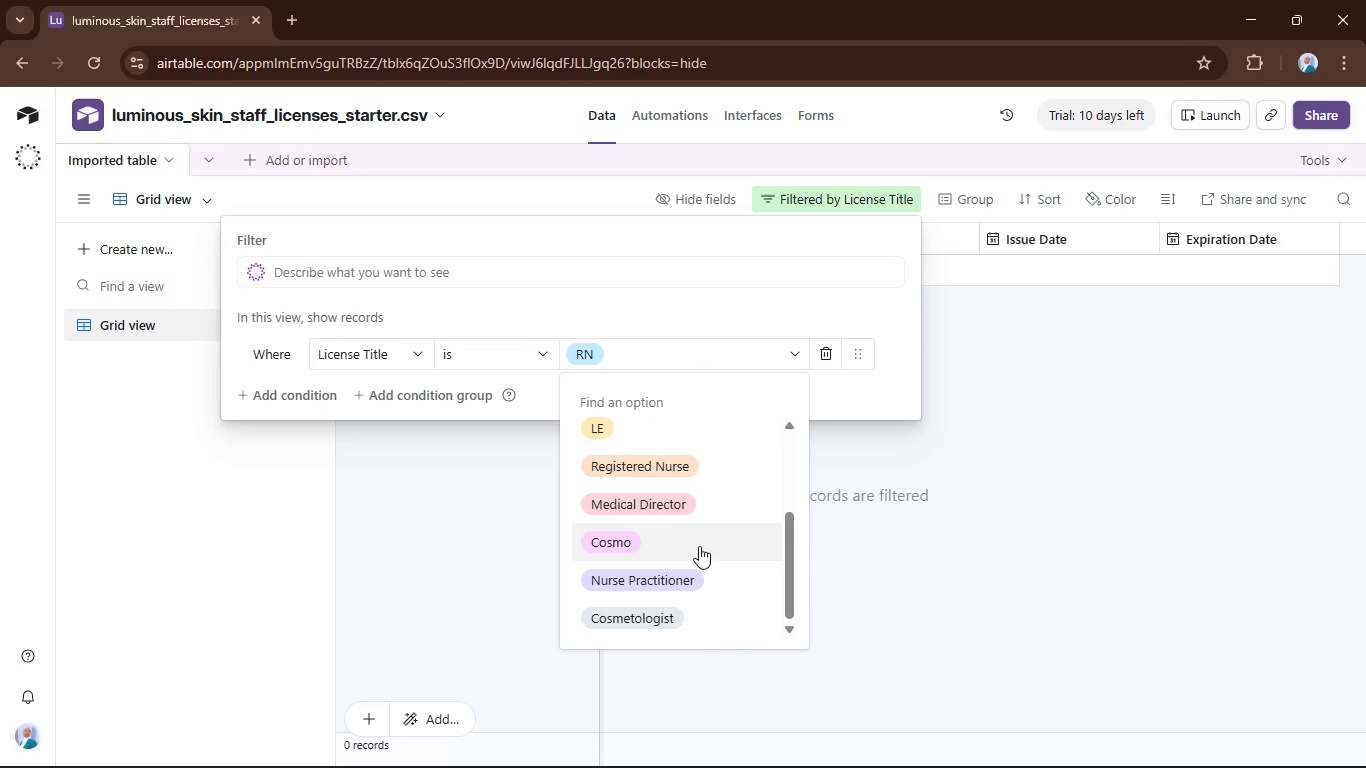 
scroll: coordinate [693, 494], scroll_direction: up, amount: 3.0
 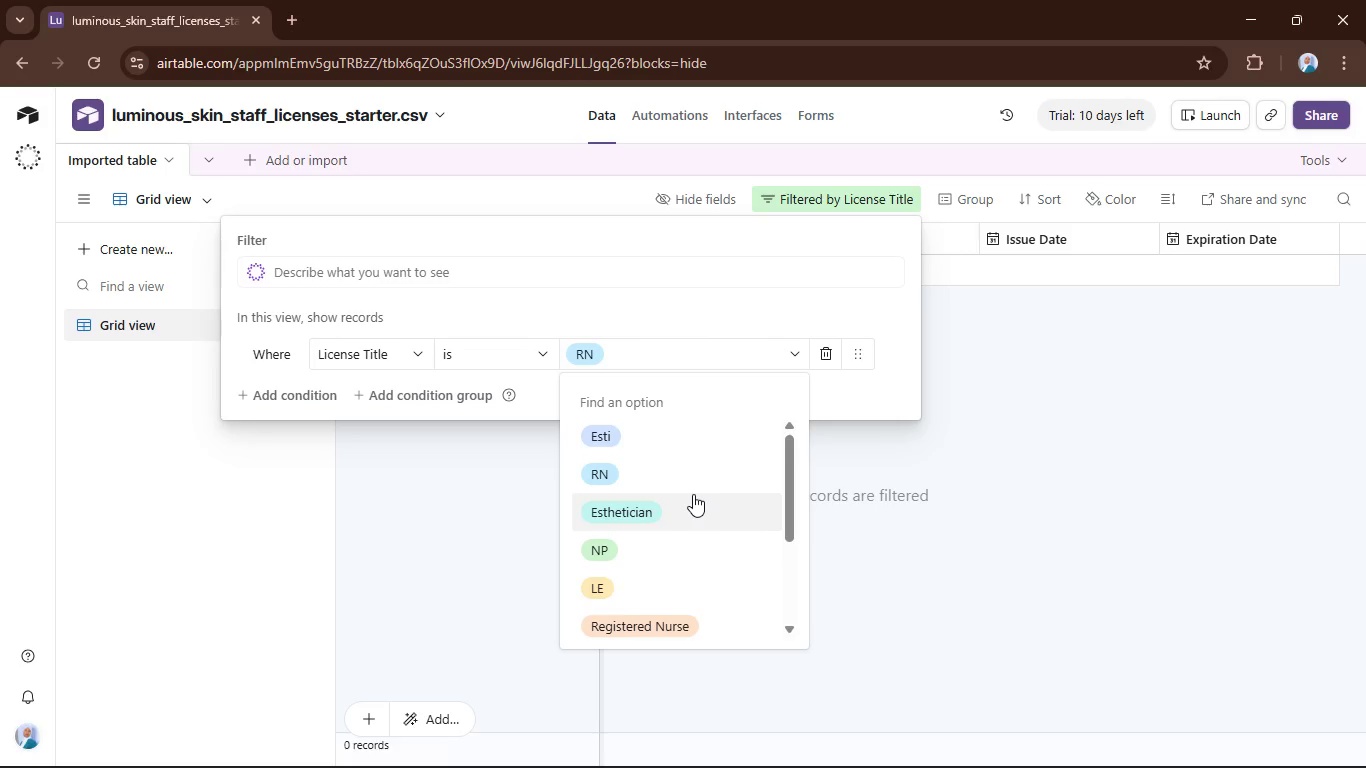 
scroll: coordinate [694, 494], scroll_direction: down, amount: 2.0
 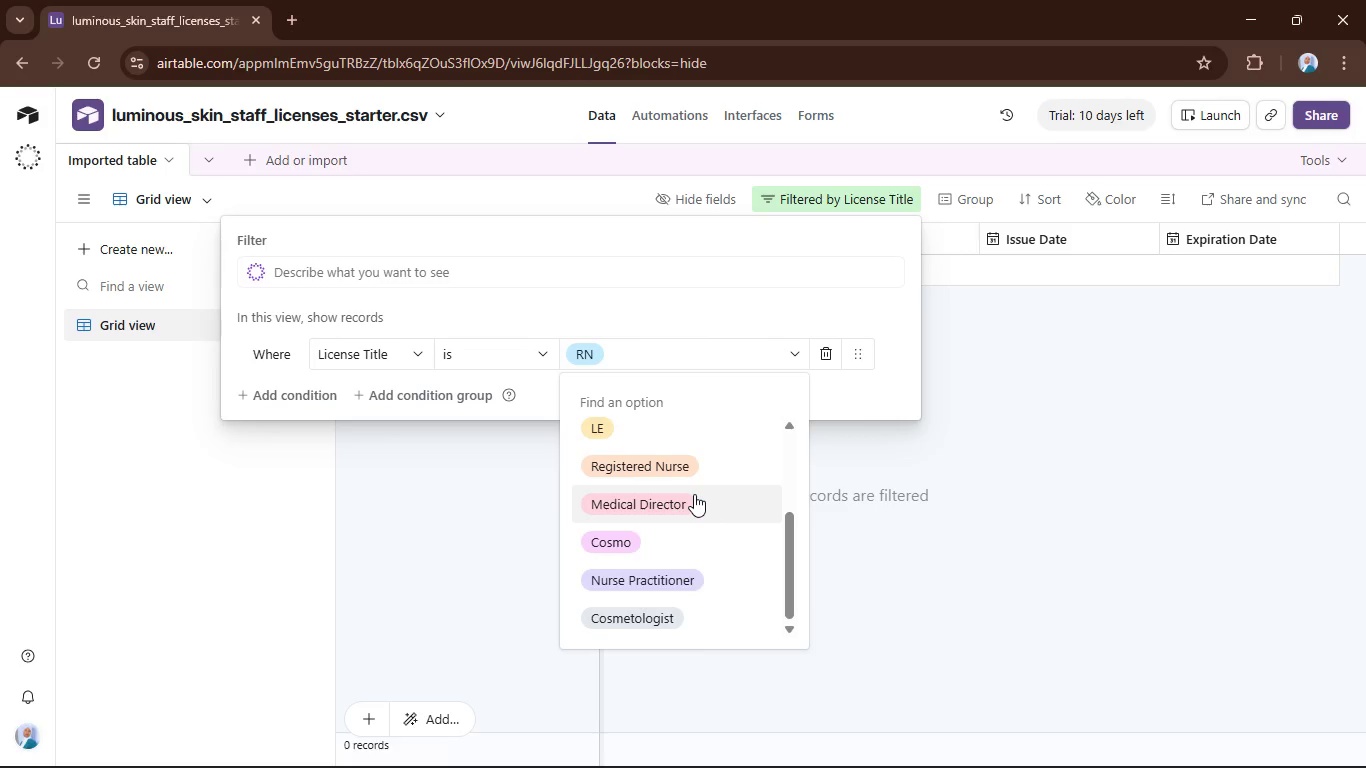 
scroll: coordinate [694, 494], scroll_direction: up, amount: 3.0
 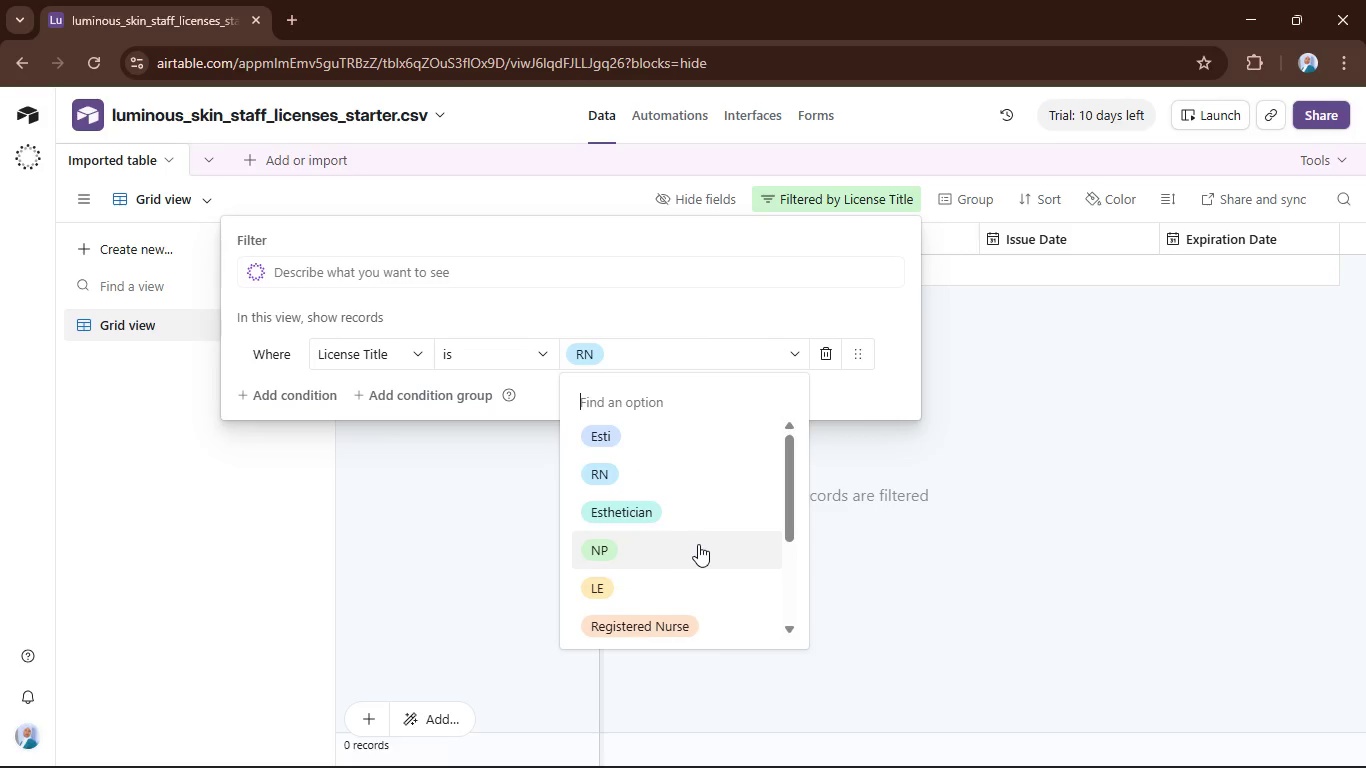 
left_click([699, 544])
 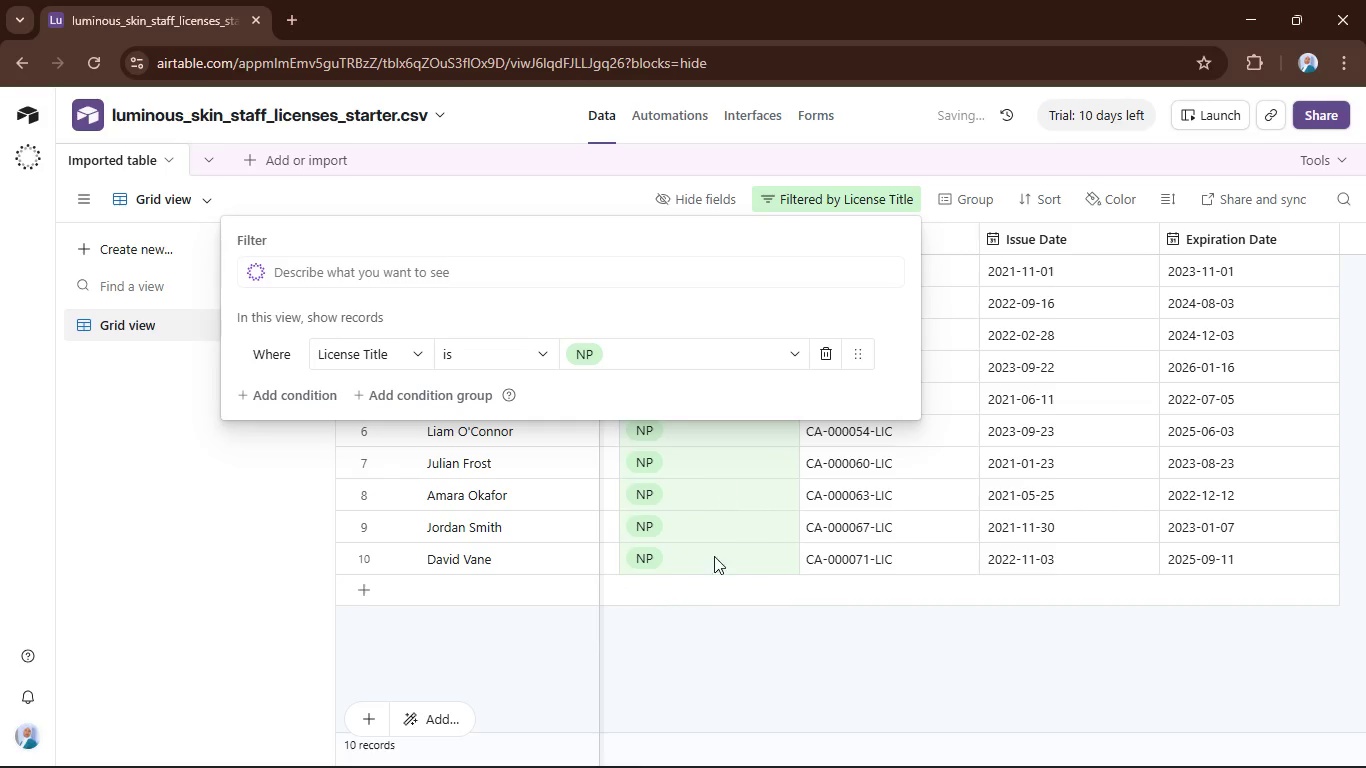 
left_click([714, 678])
 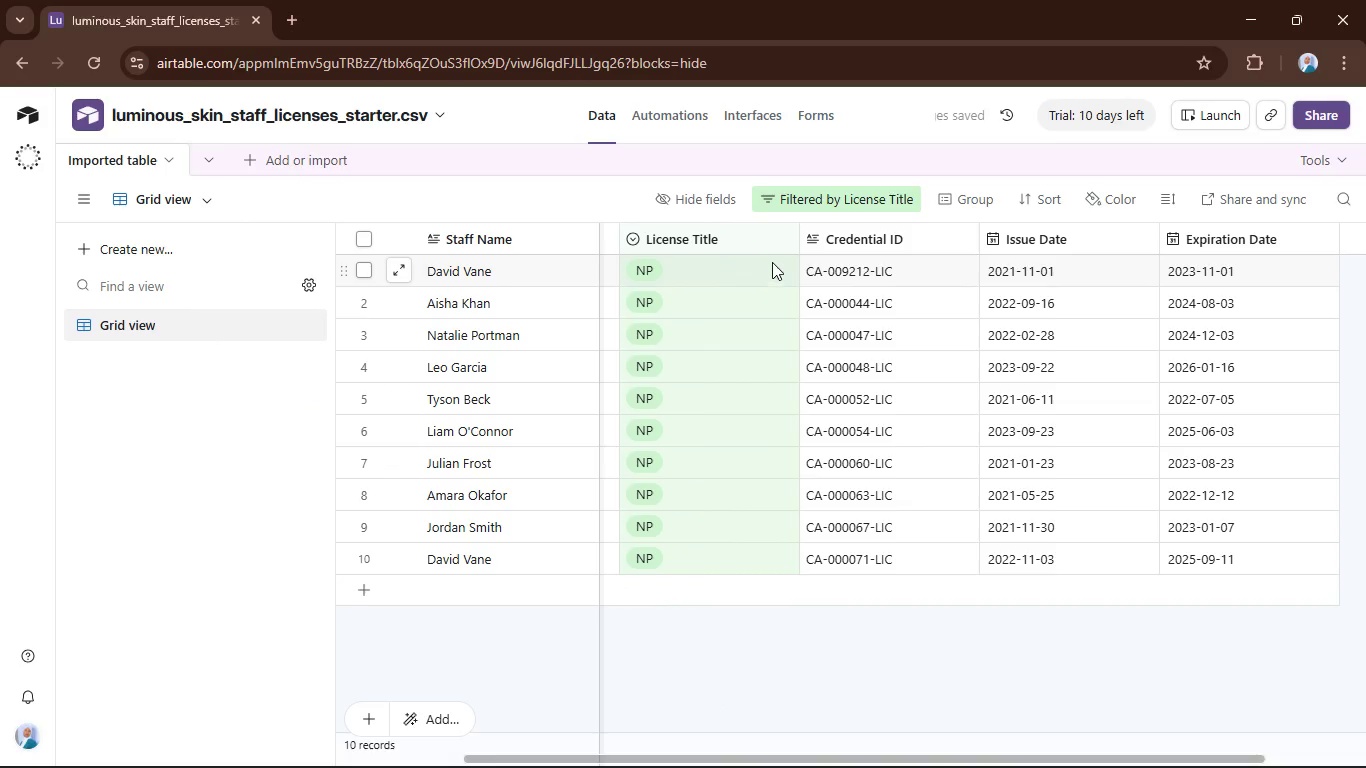 
left_click([778, 266])
 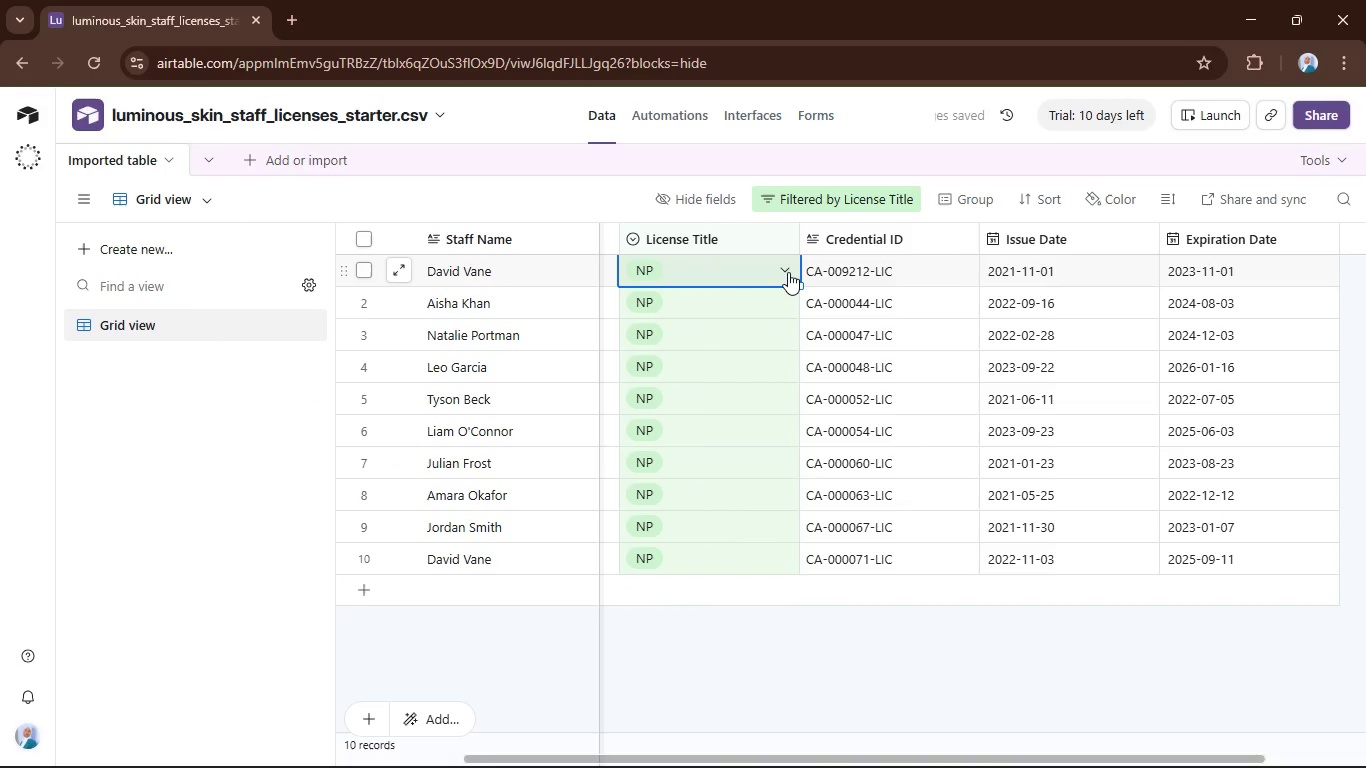 
left_click([788, 271])
 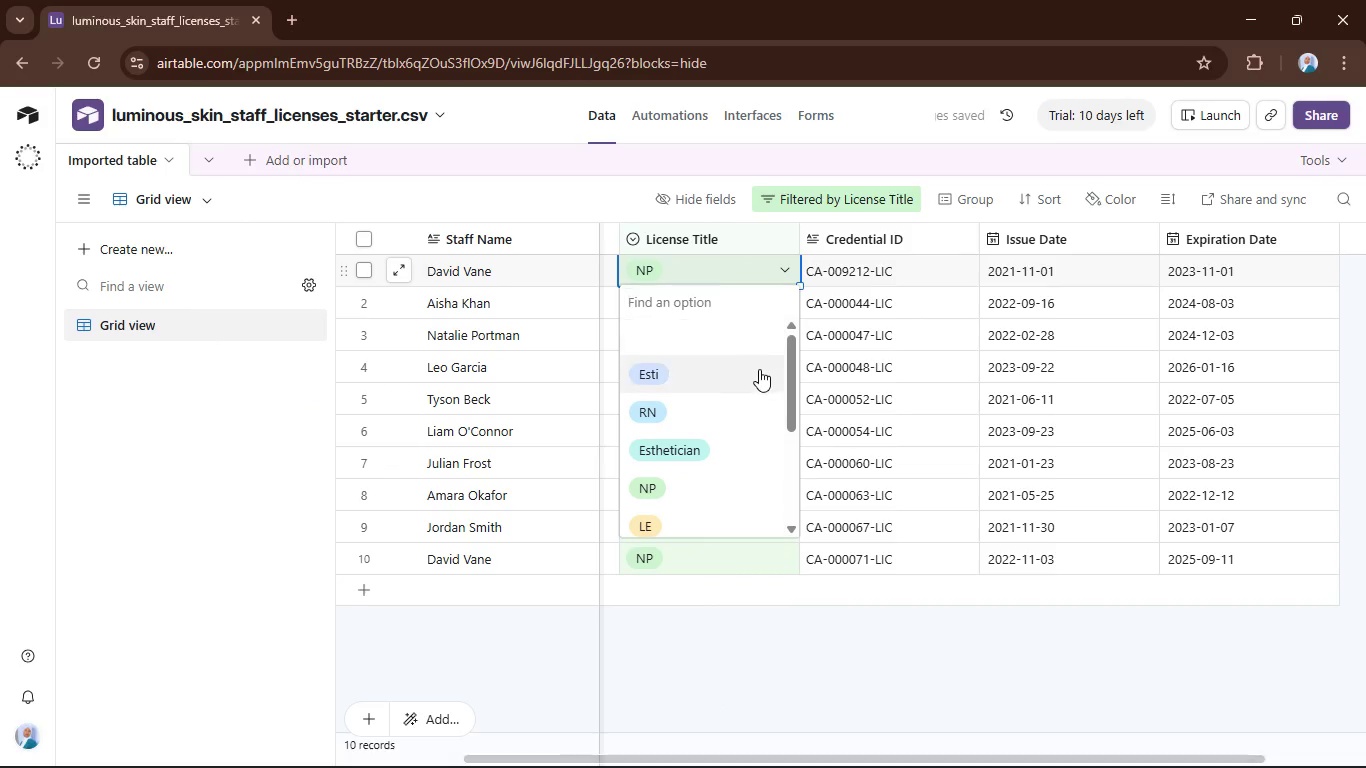 
scroll: coordinate [758, 366], scroll_direction: down, amount: 2.0
 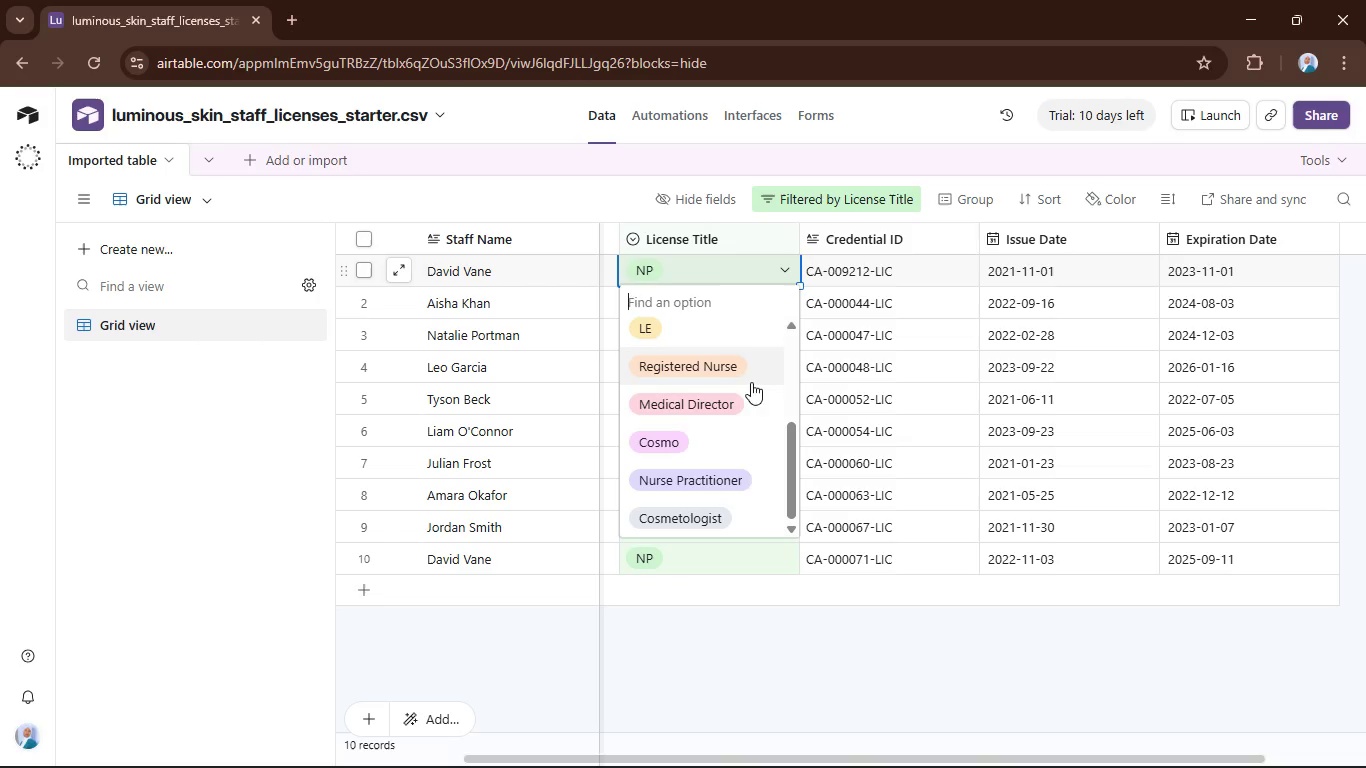 
left_click([742, 487])
 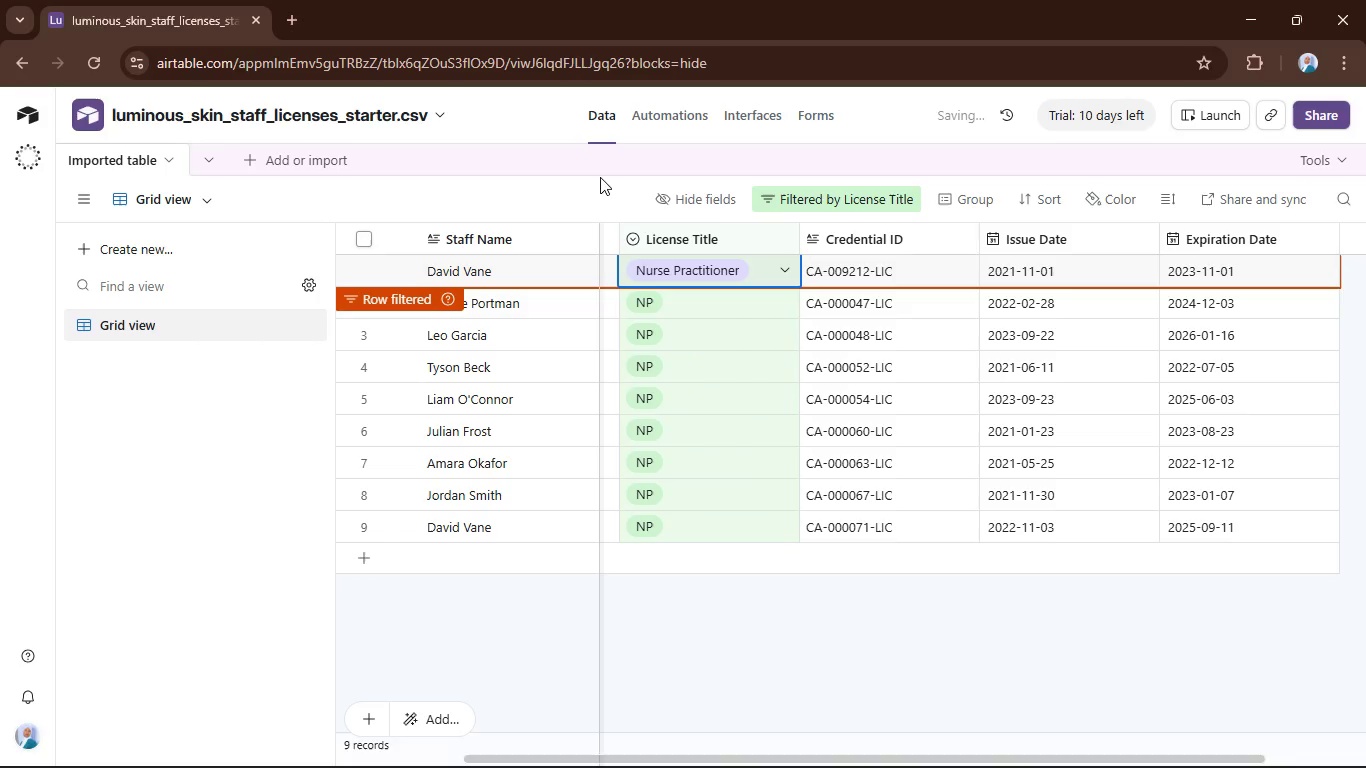 
left_click([607, 199])
 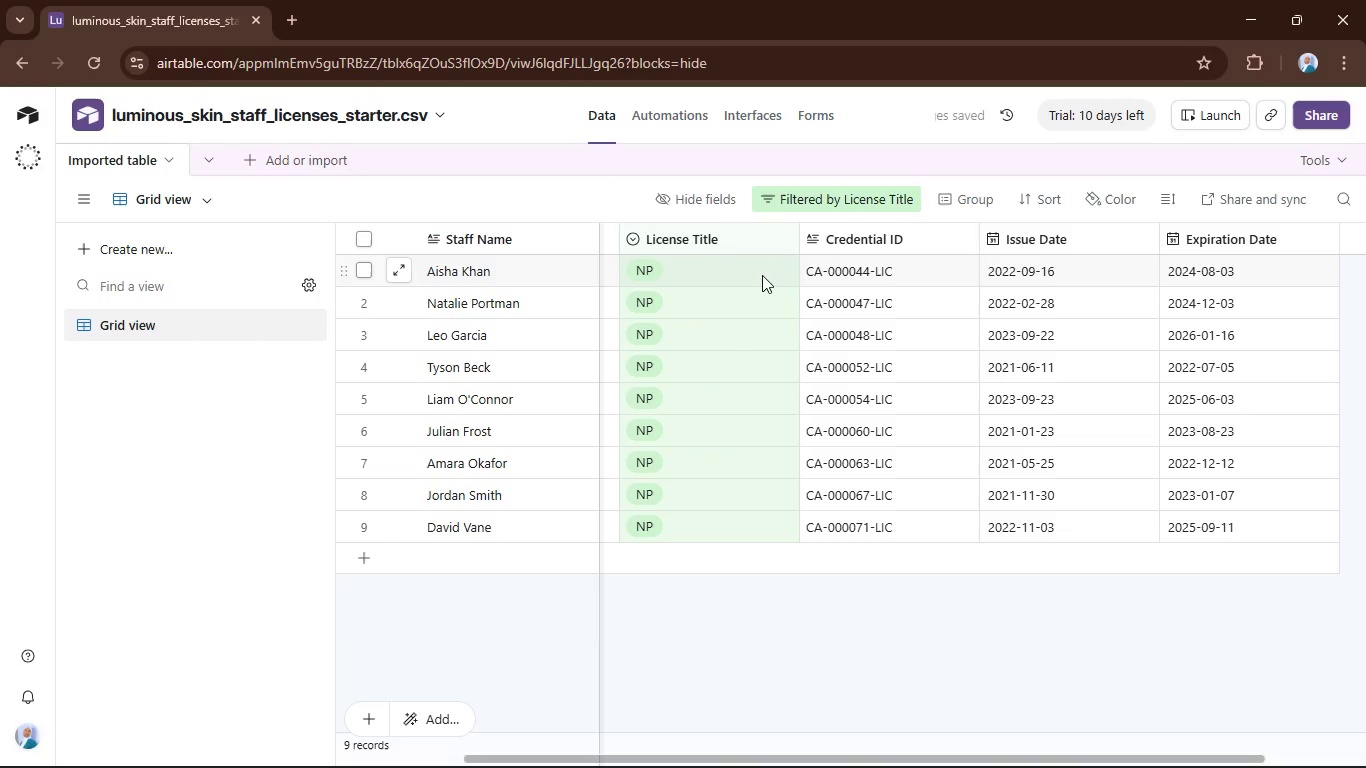 
left_click([762, 275])
 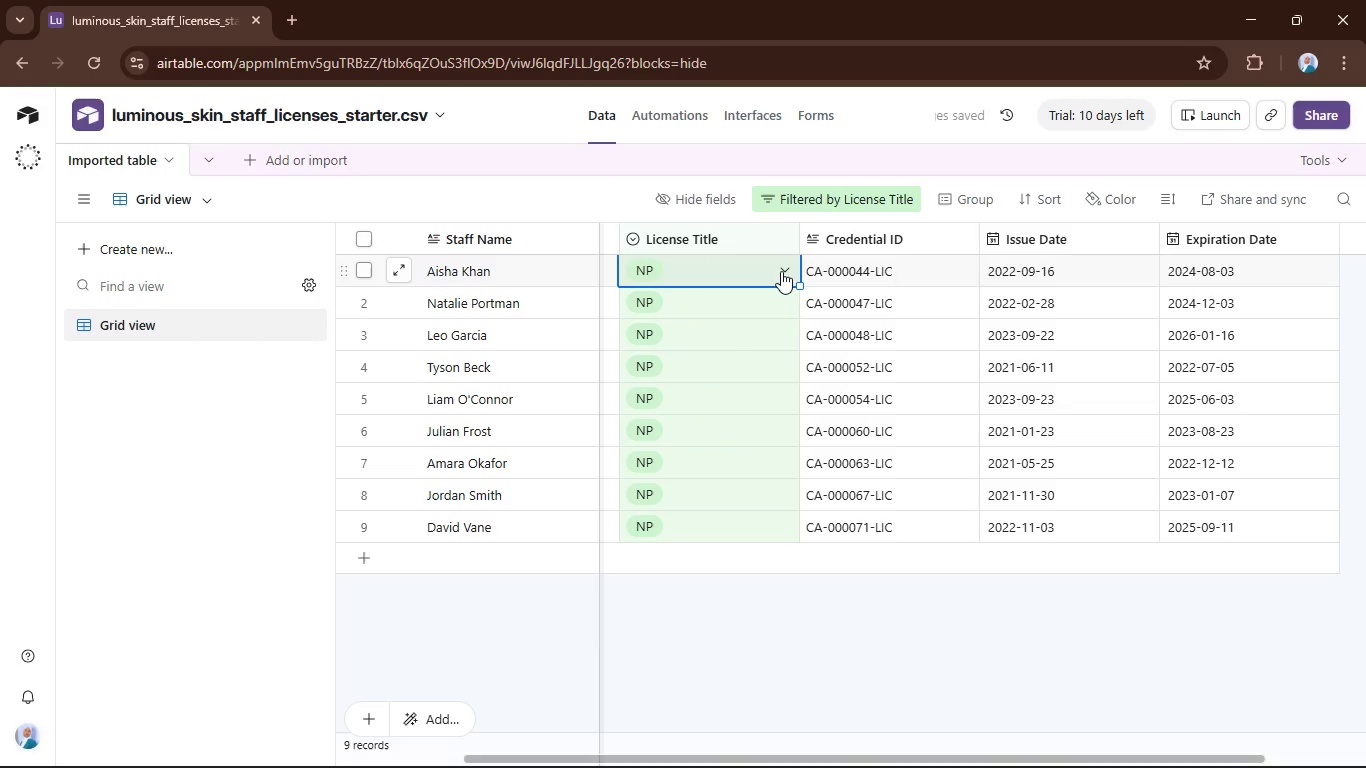 
left_click([781, 271])
 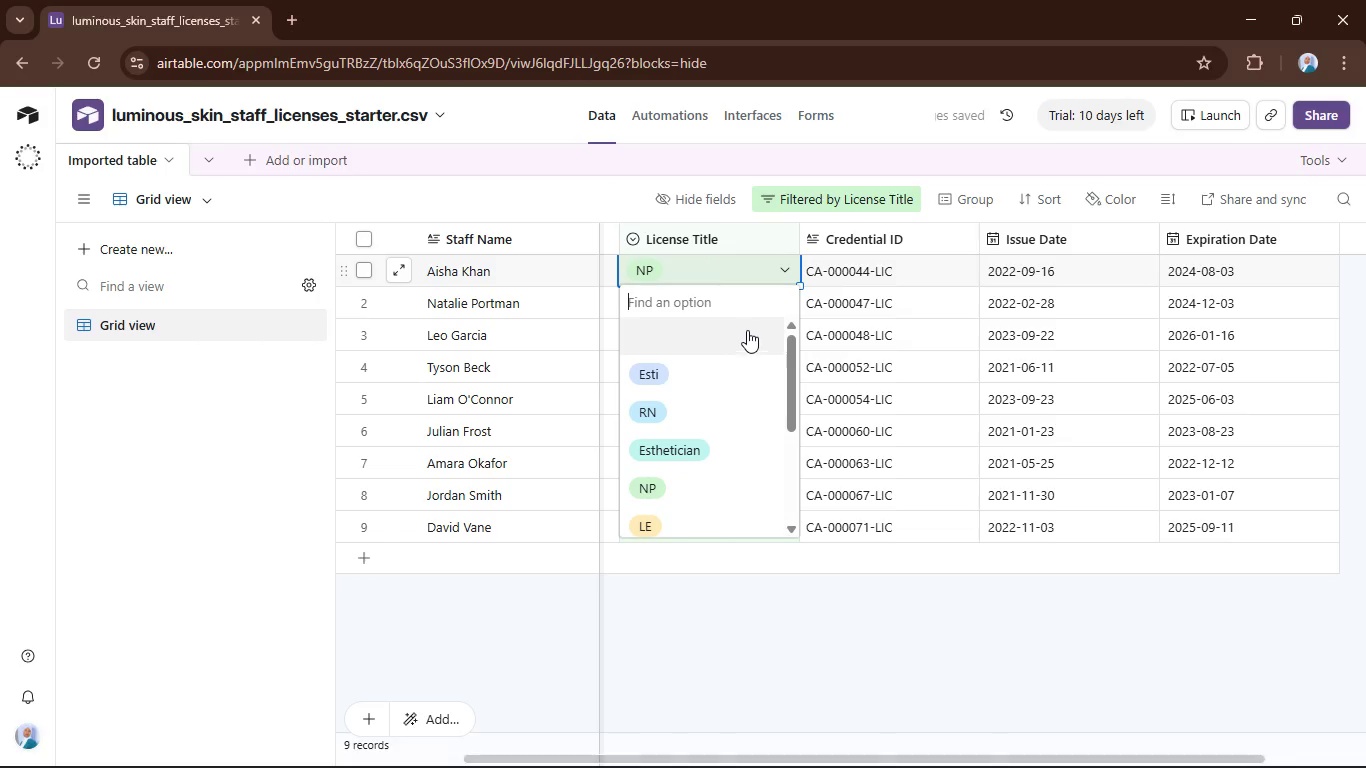 
scroll: coordinate [751, 336], scroll_direction: down, amount: 4.0
 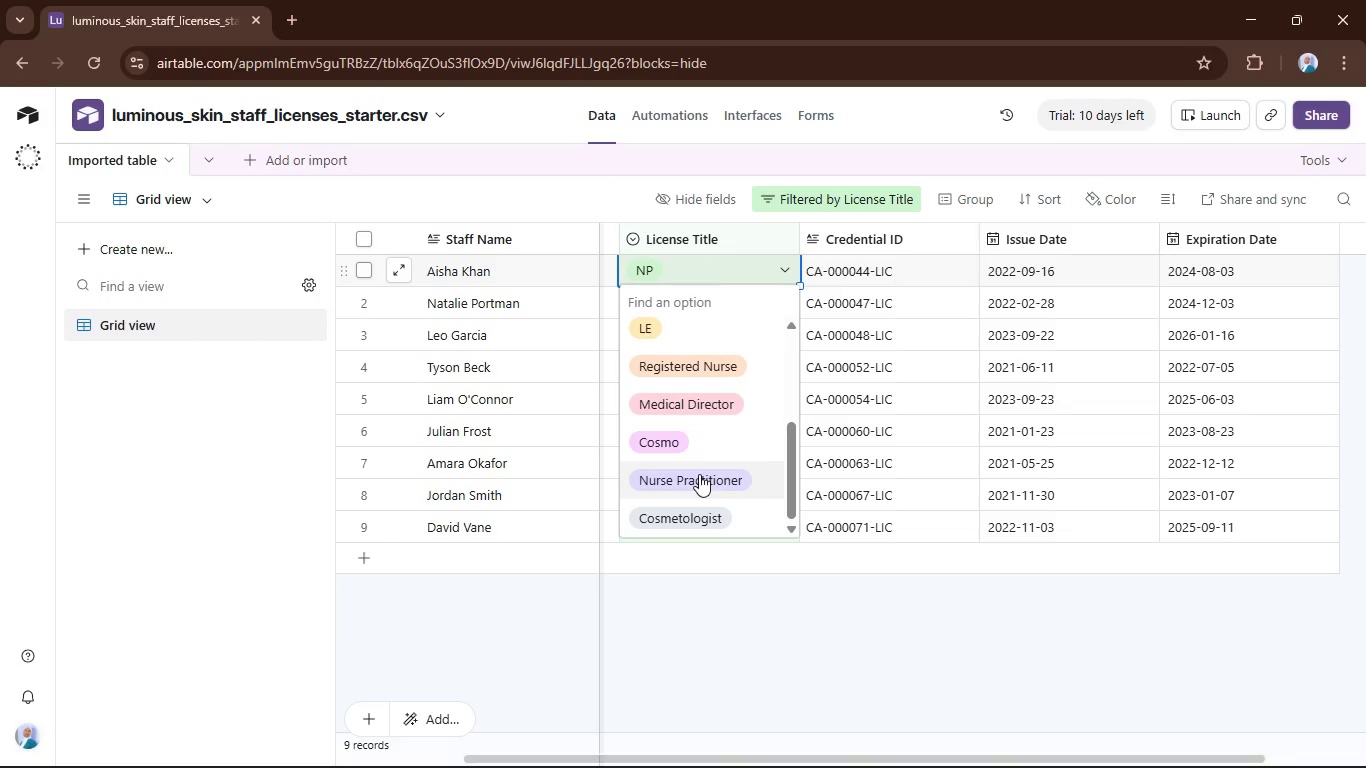 
left_click([699, 474])
 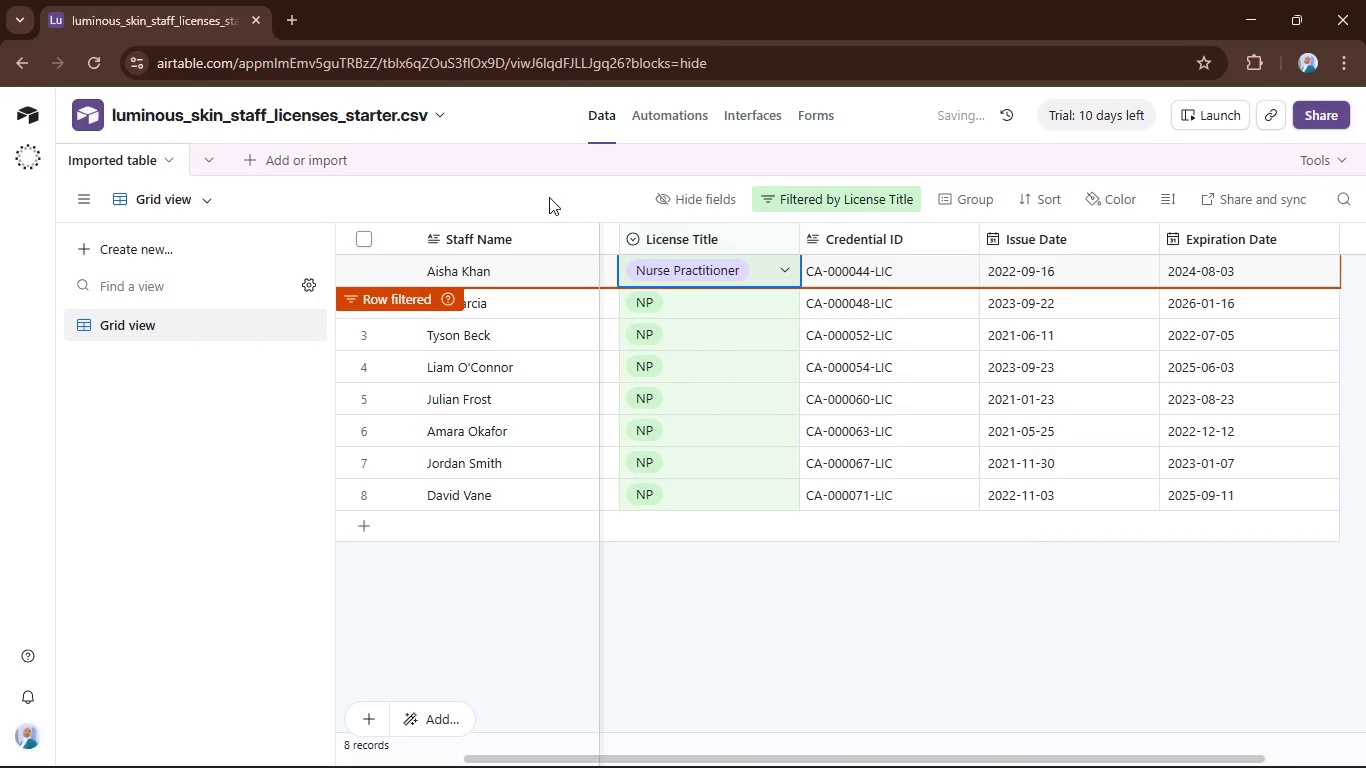 
left_click([578, 189])
 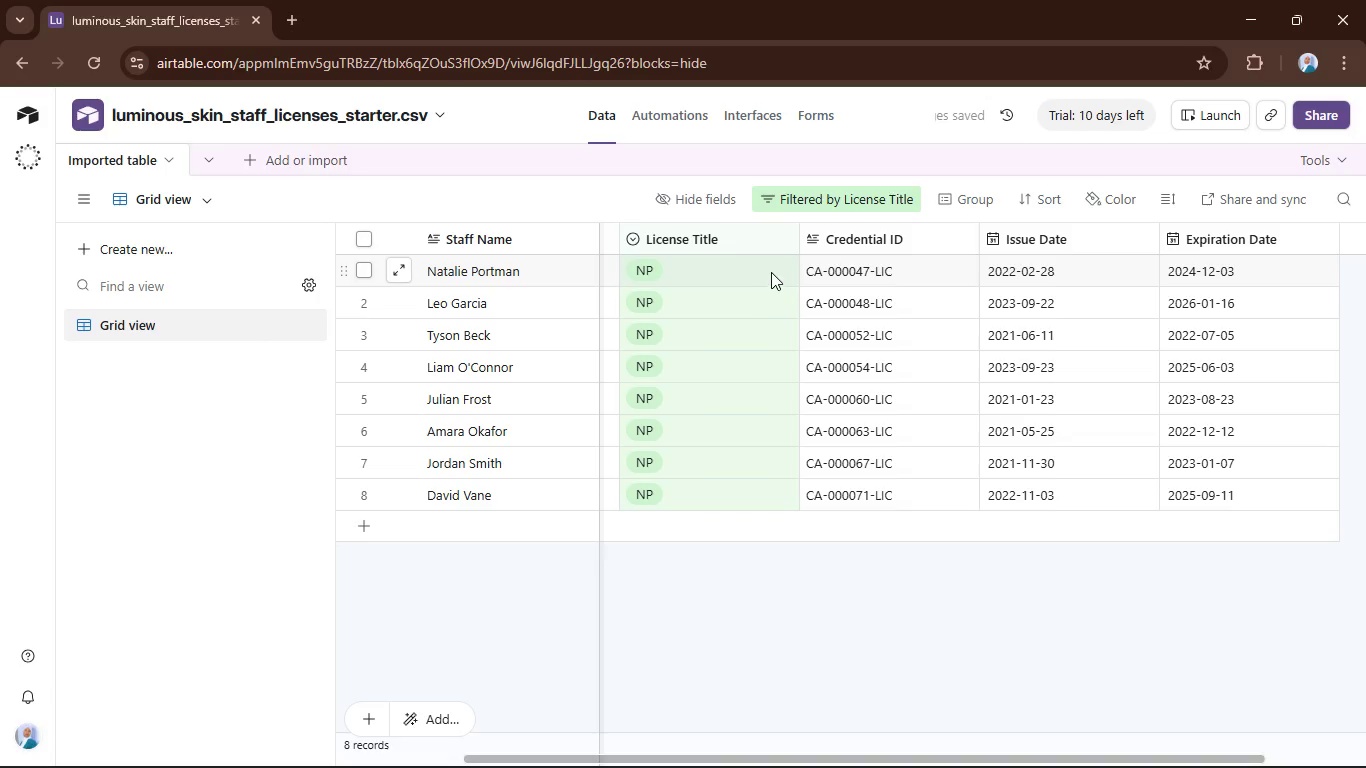 
left_click([771, 272])
 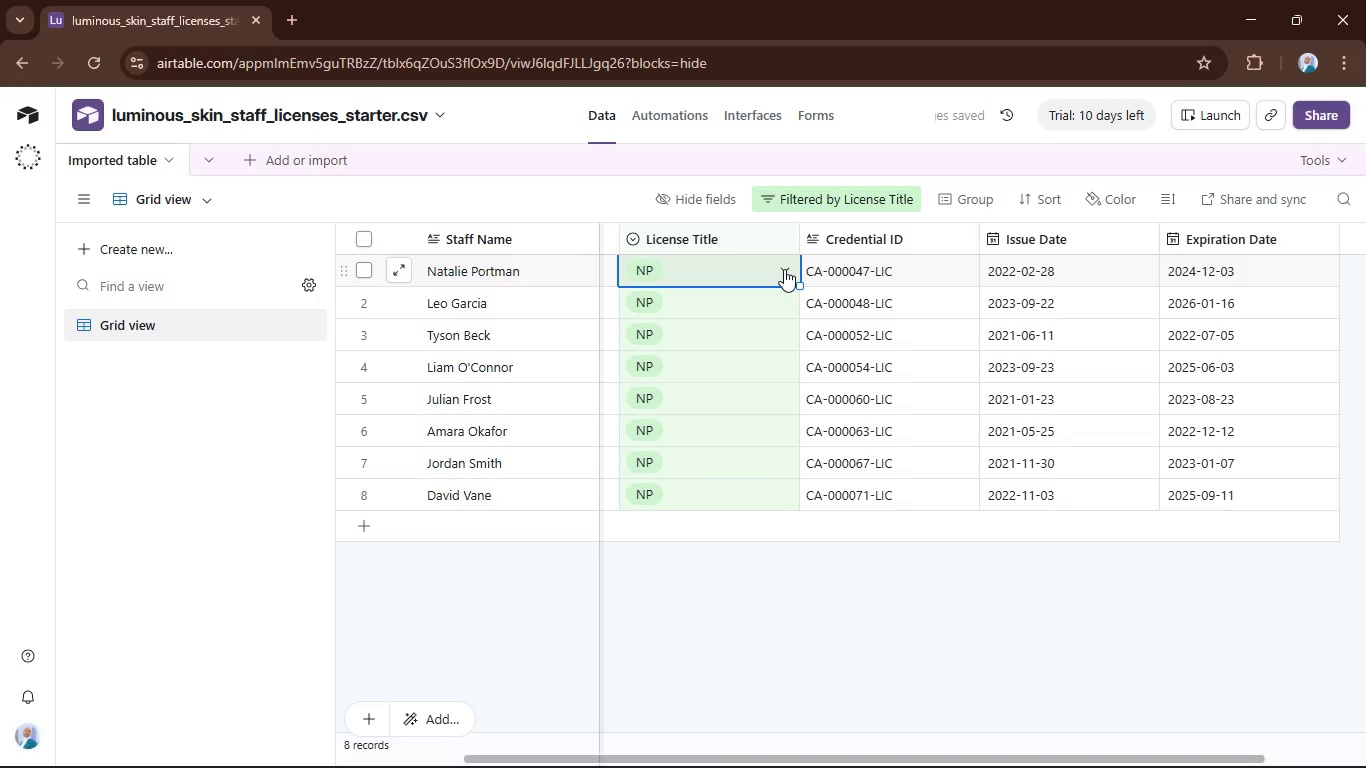 
left_click([784, 269])
 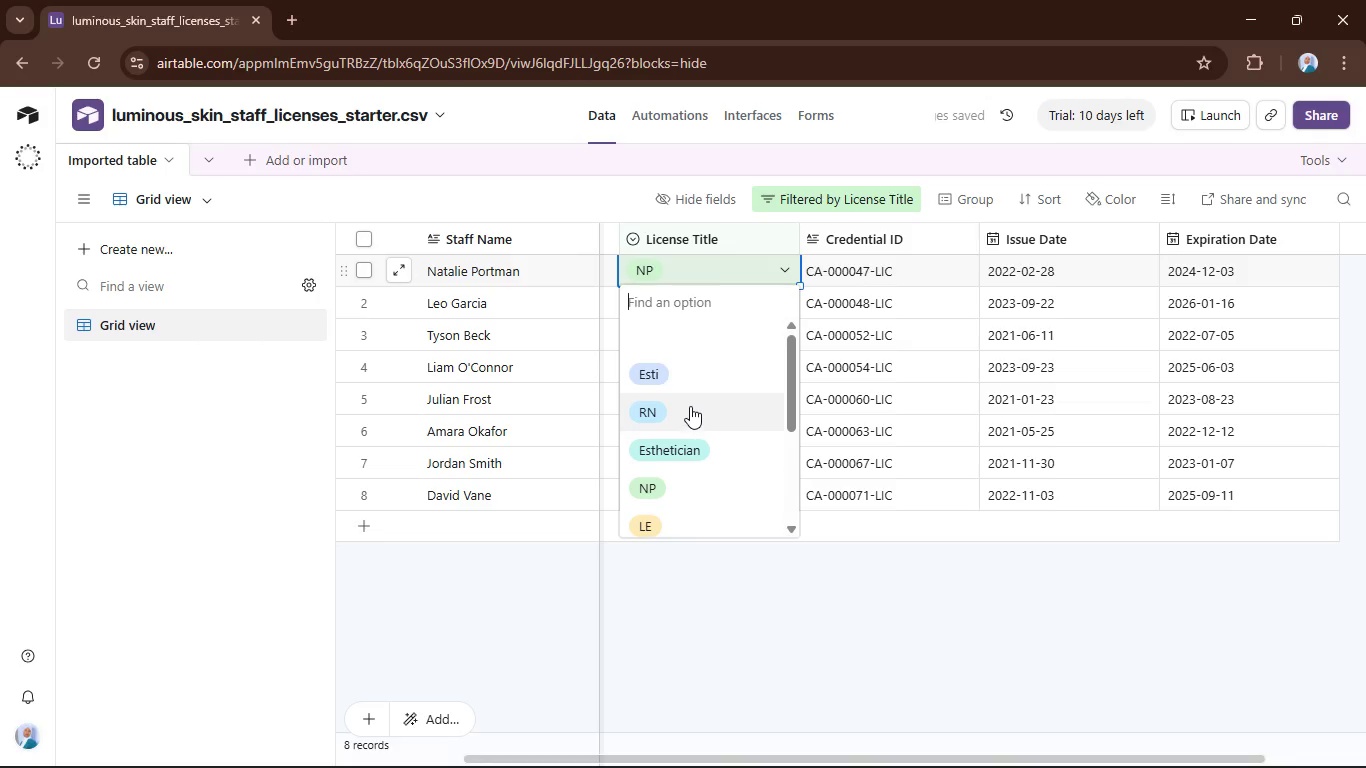 
scroll: coordinate [692, 403], scroll_direction: down, amount: 2.0
 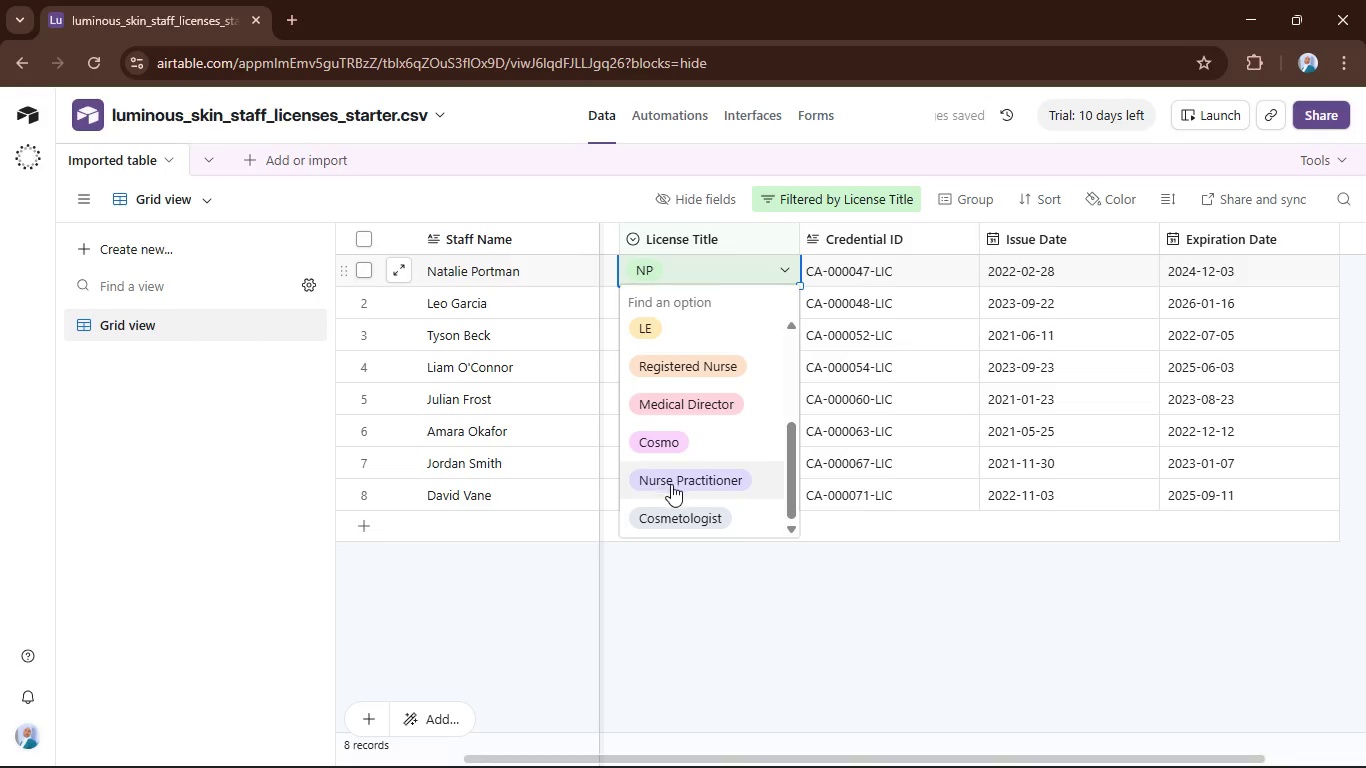 
left_click([673, 481])
 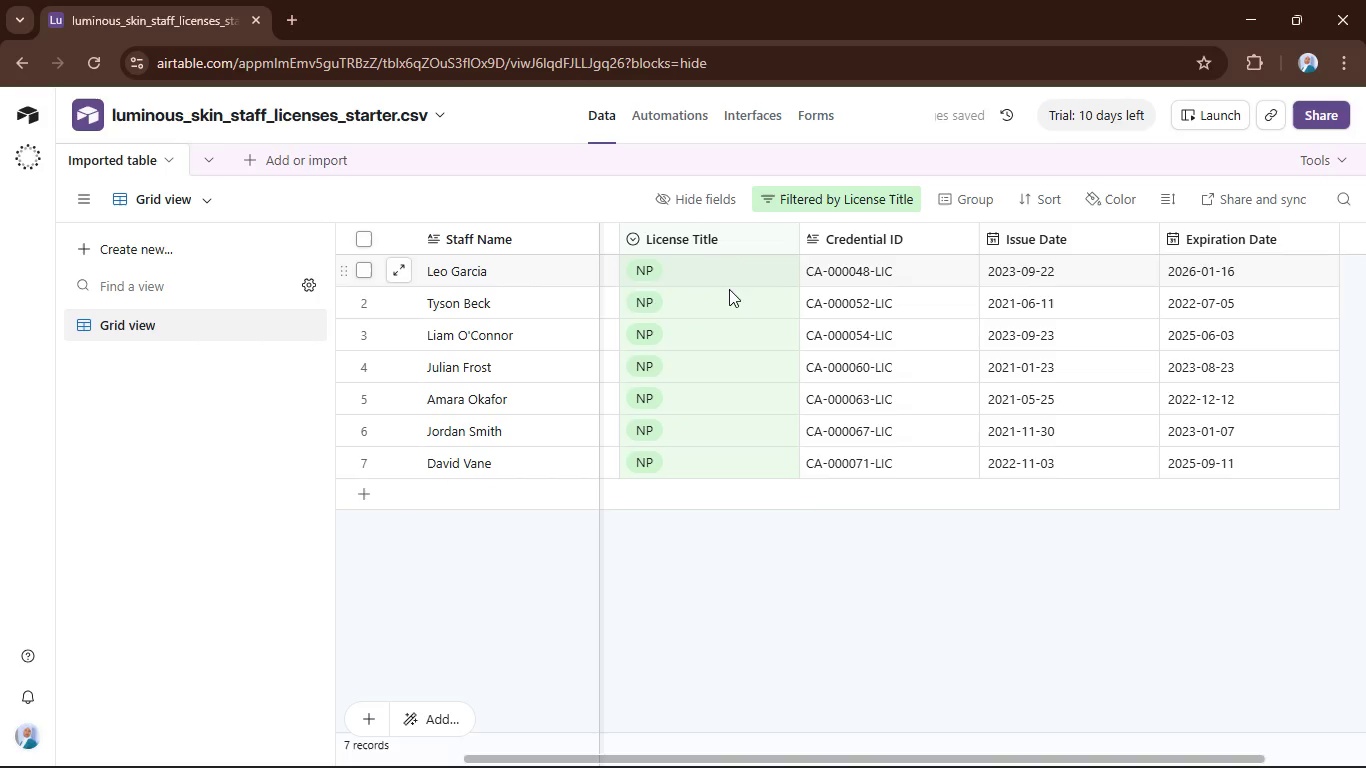 
left_click([759, 269])
 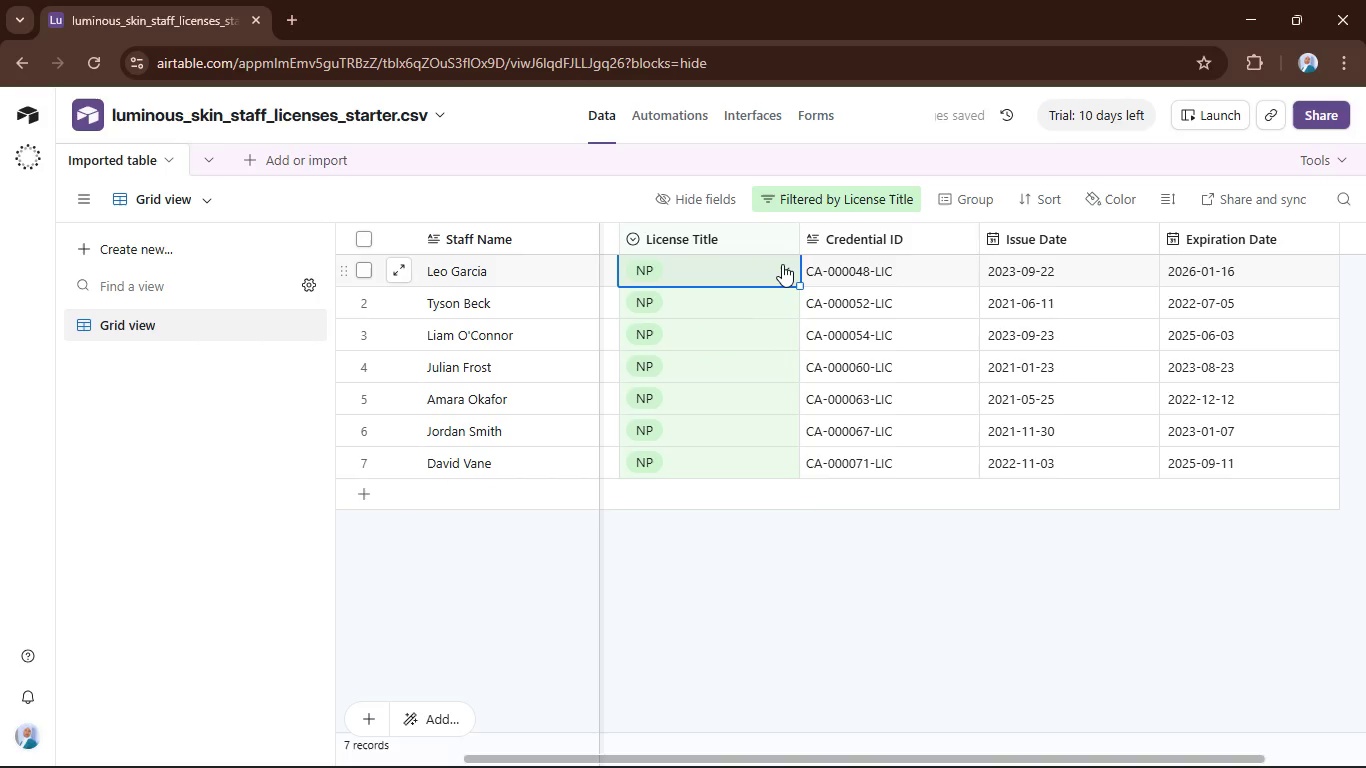 
left_click([781, 264])
 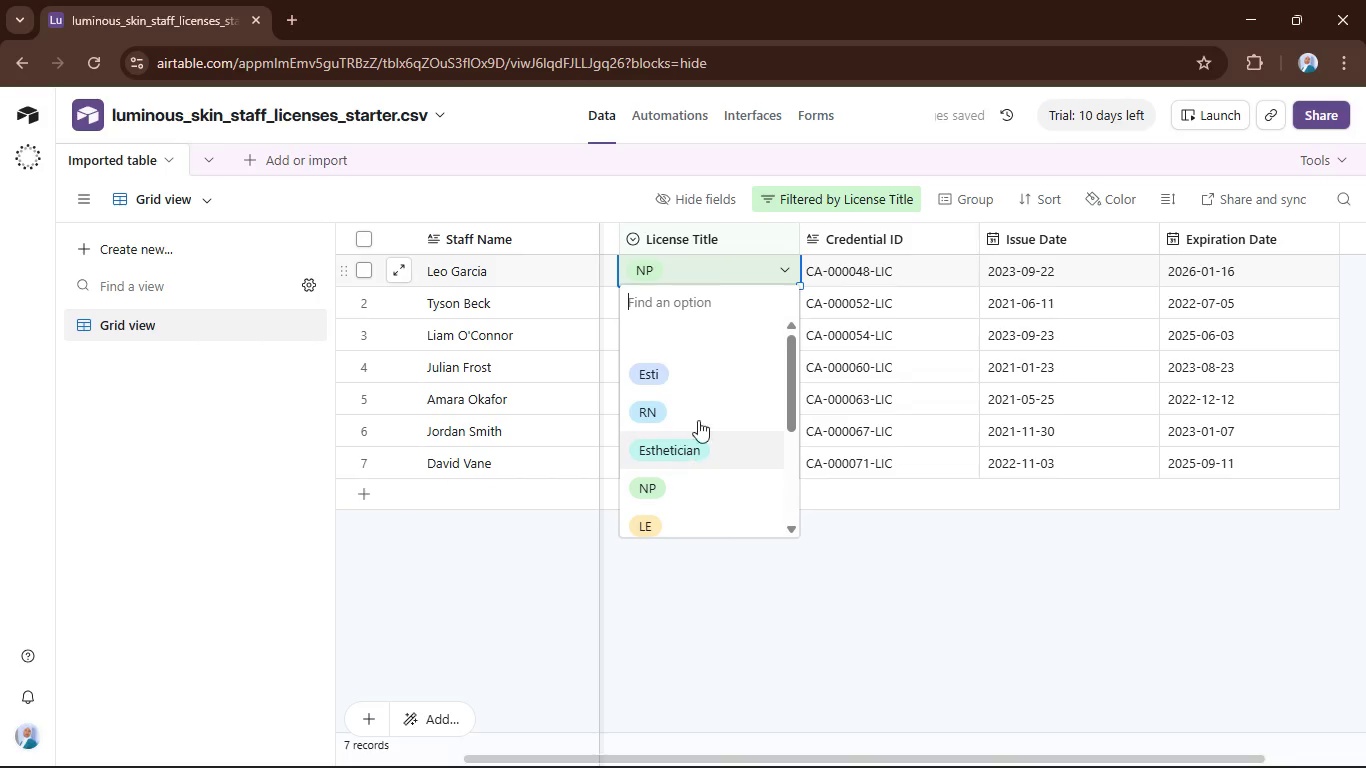 
scroll: coordinate [700, 416], scroll_direction: down, amount: 4.0
 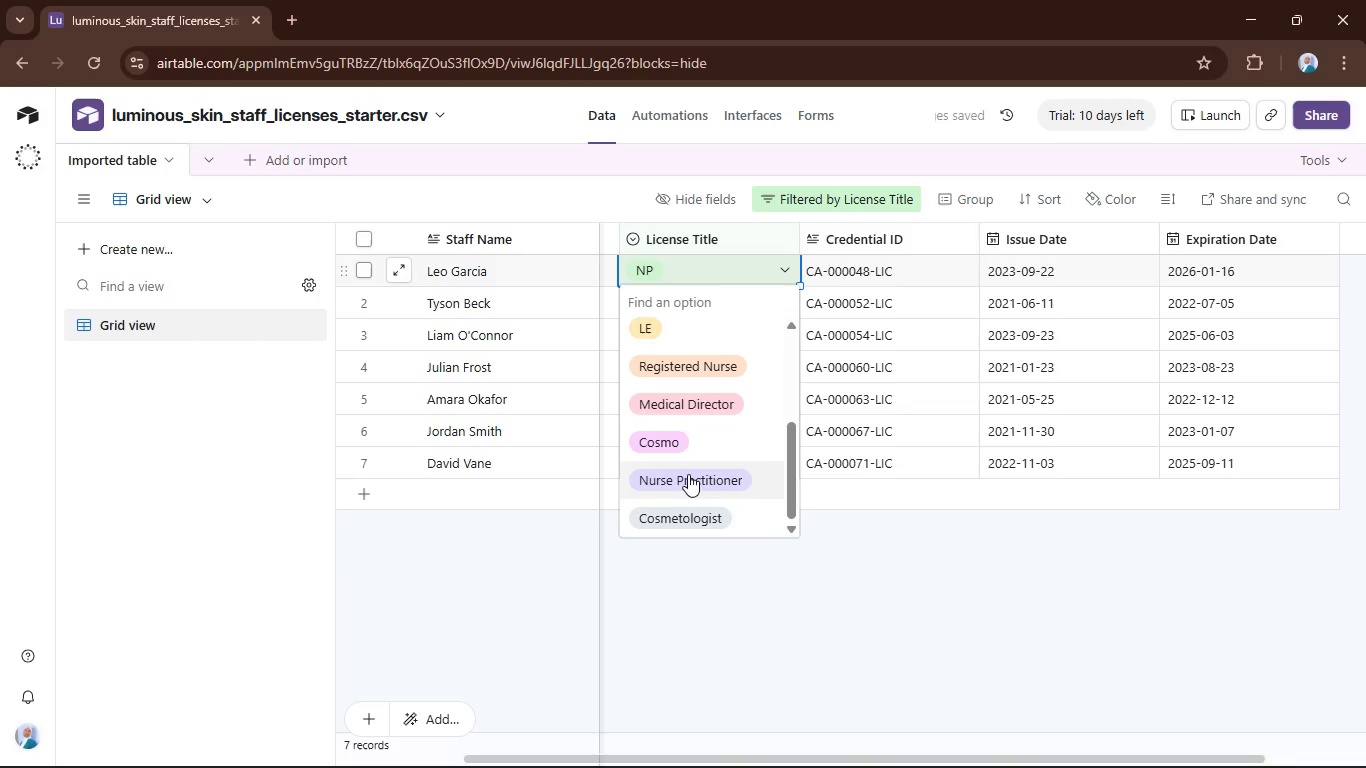 
left_click([688, 476])
 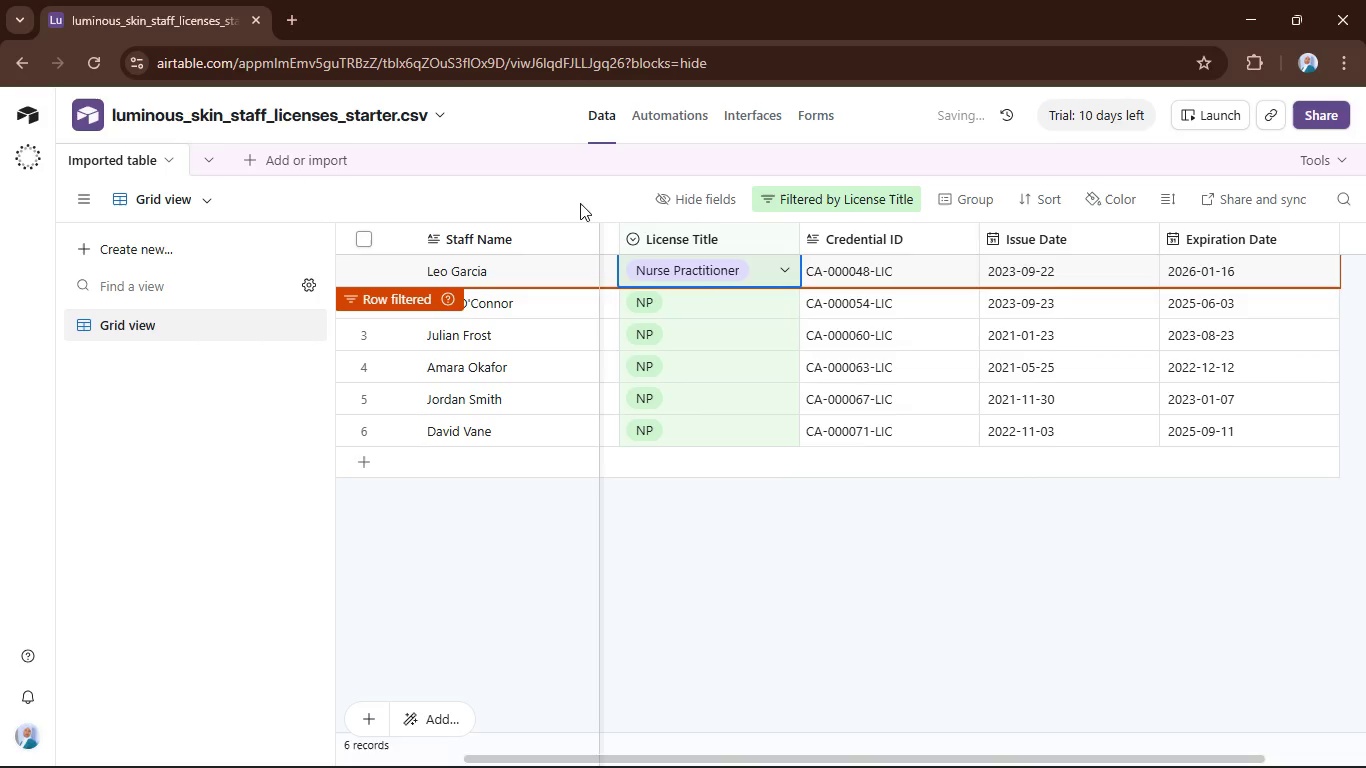 
left_click([578, 199])
 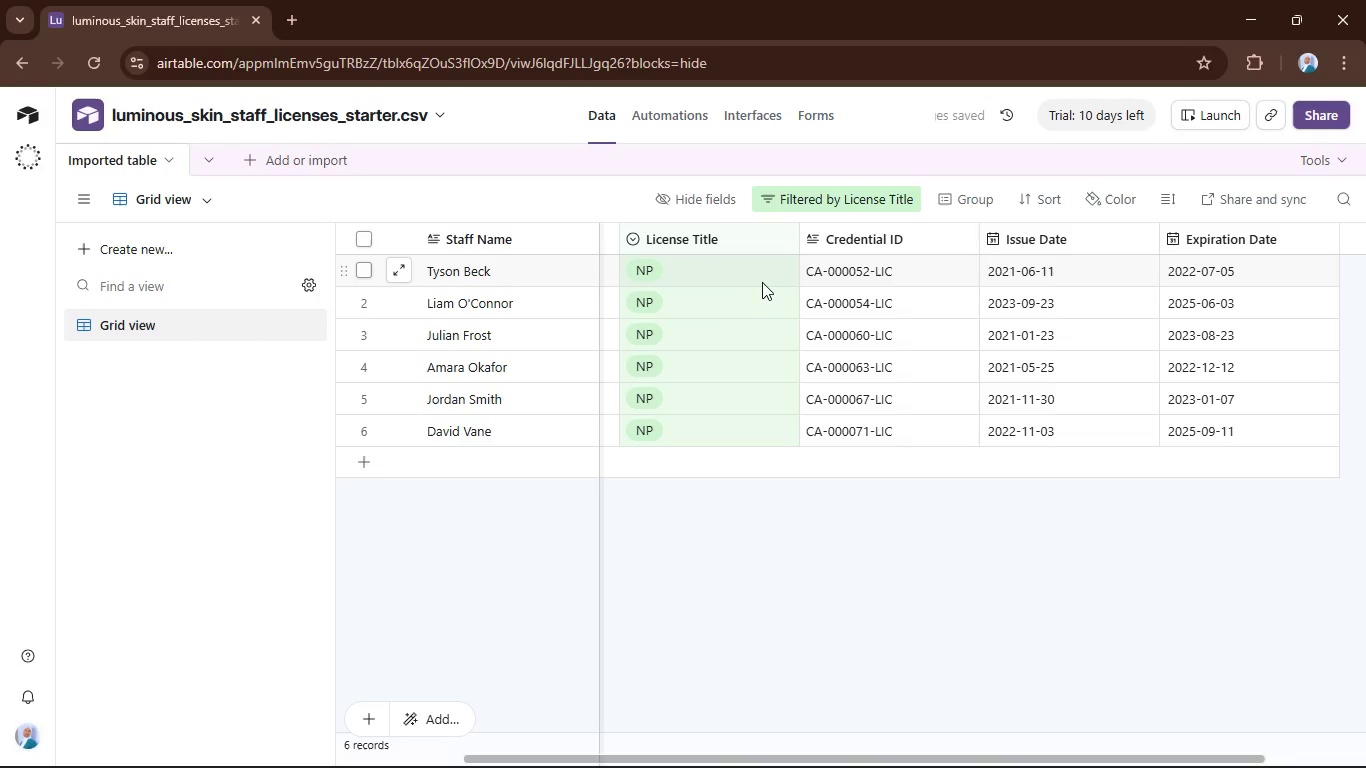 
left_click([760, 273])
 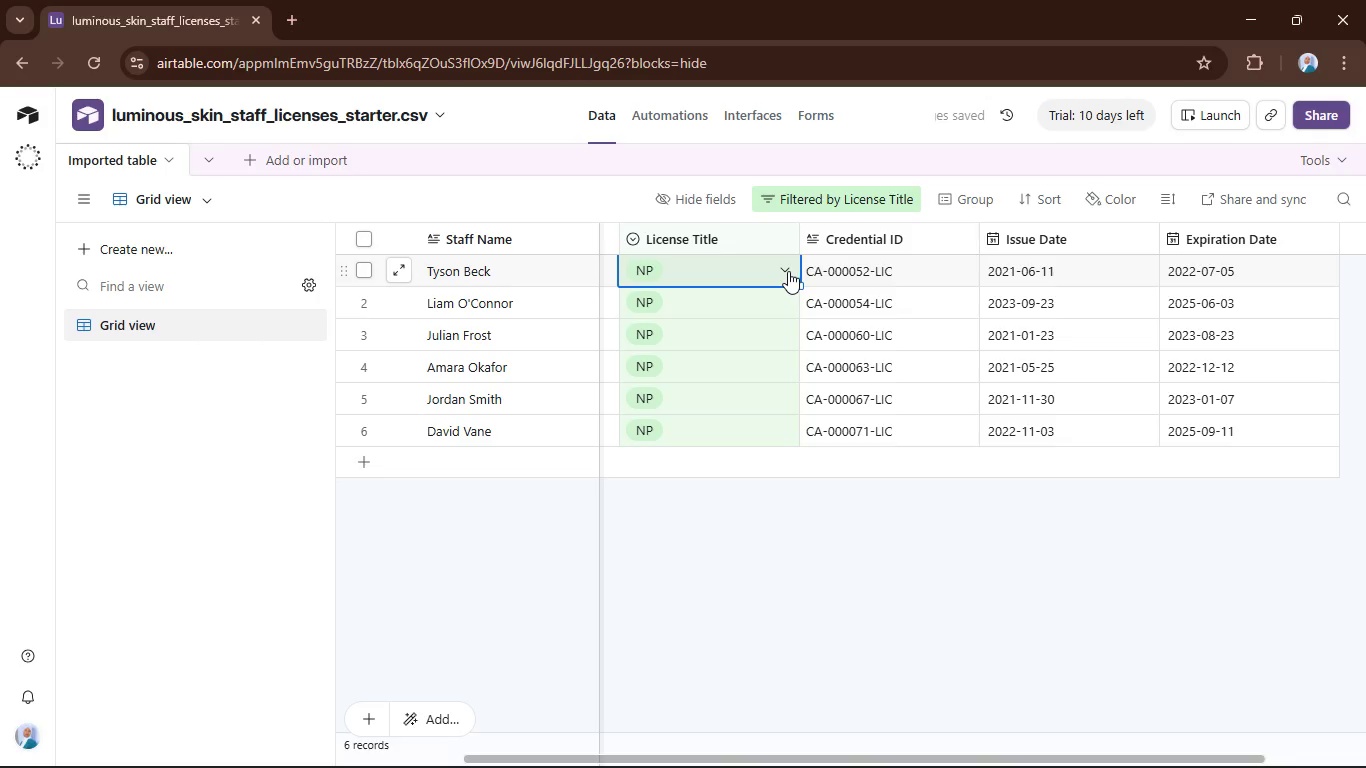 
left_click([788, 271])
 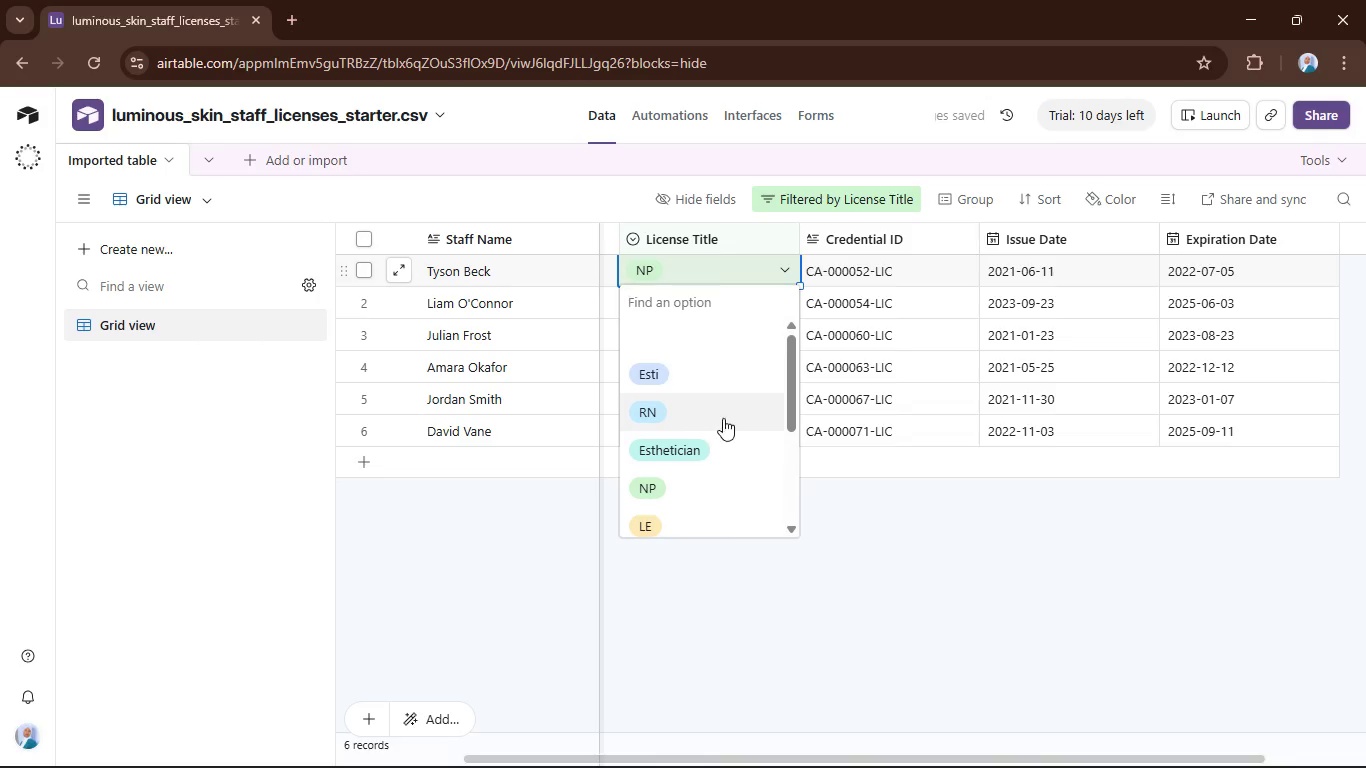 
scroll: coordinate [724, 417], scroll_direction: down, amount: 3.0
 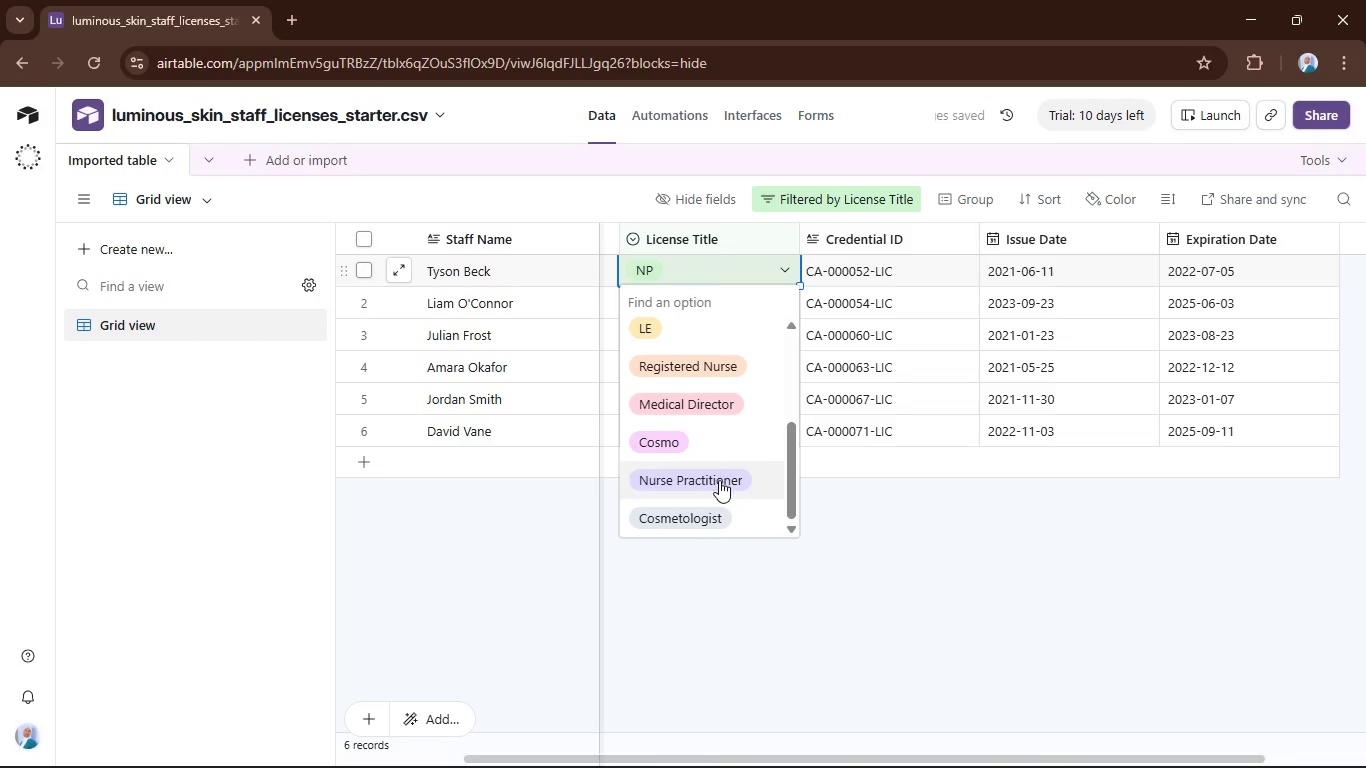 
left_click([719, 480])
 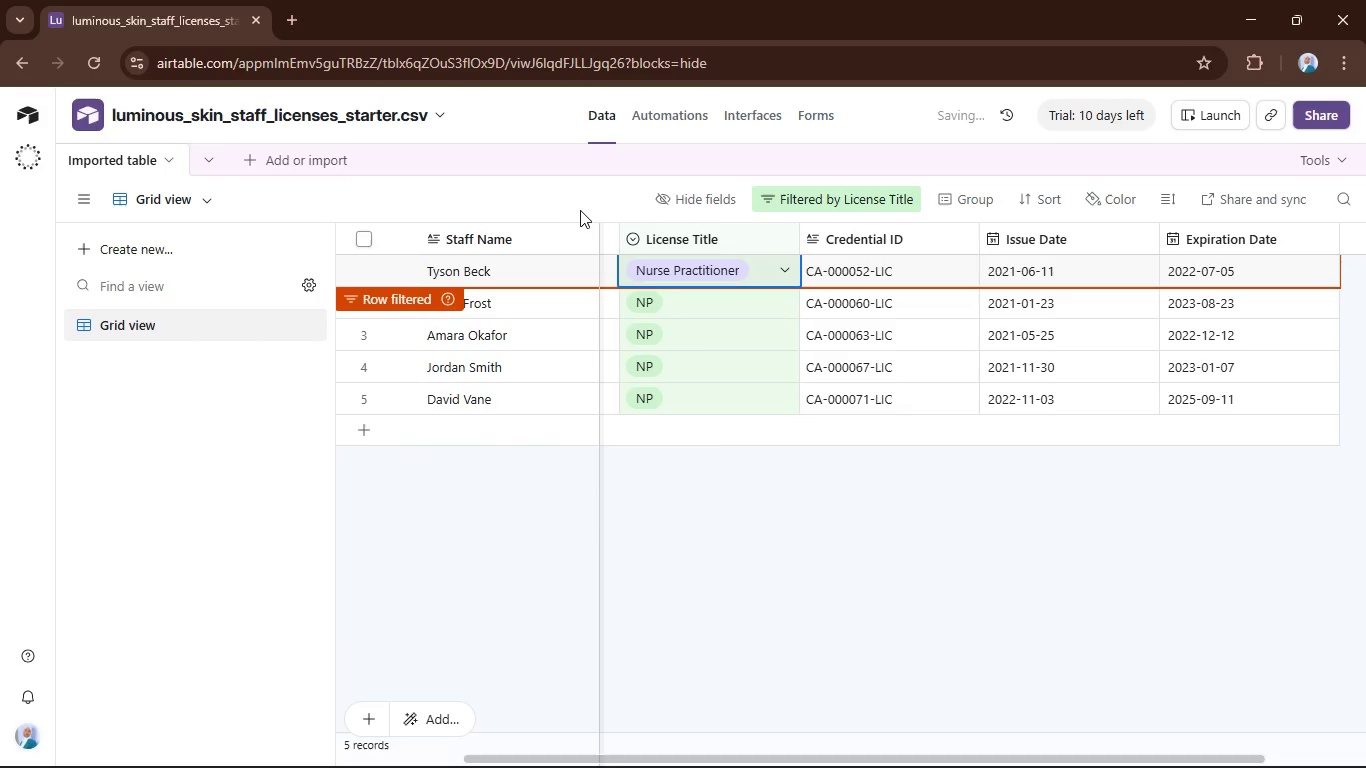 
left_click([594, 200])
 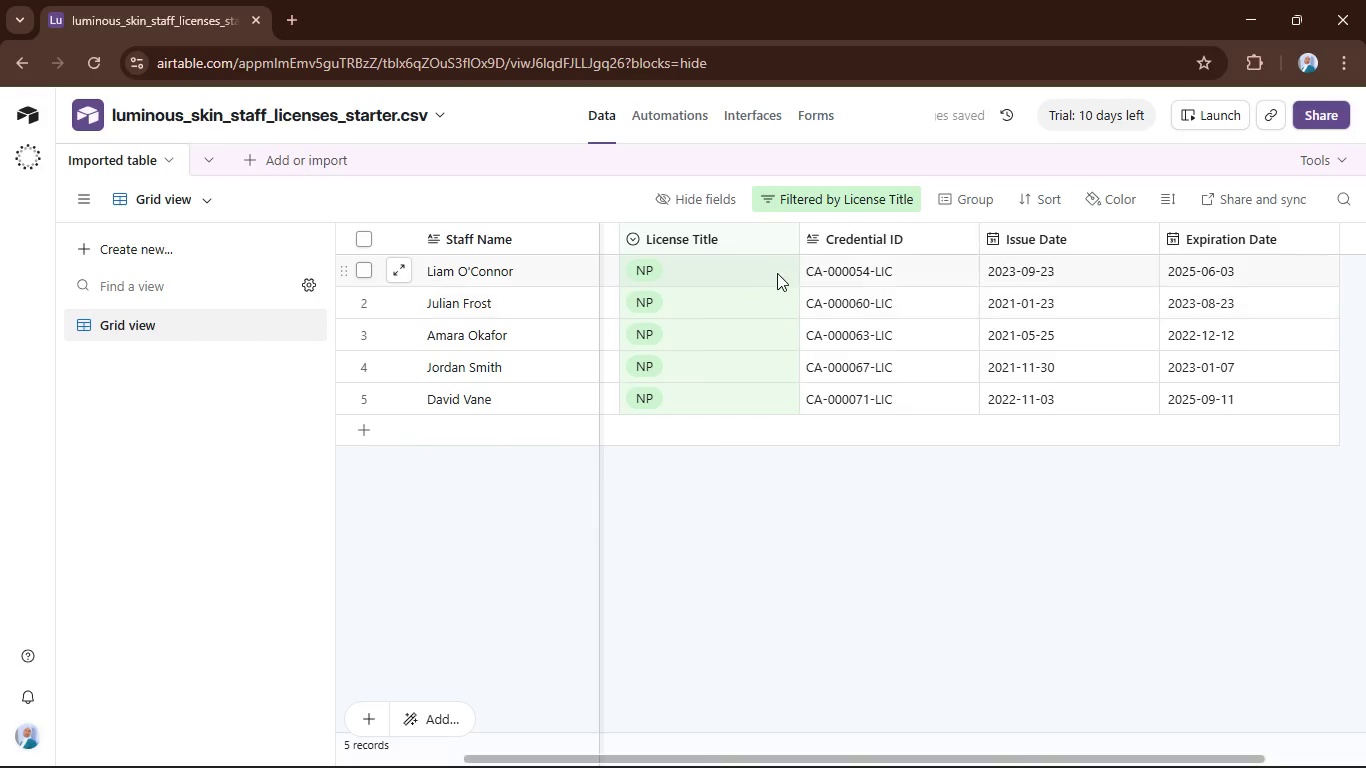 
left_click([778, 271])
 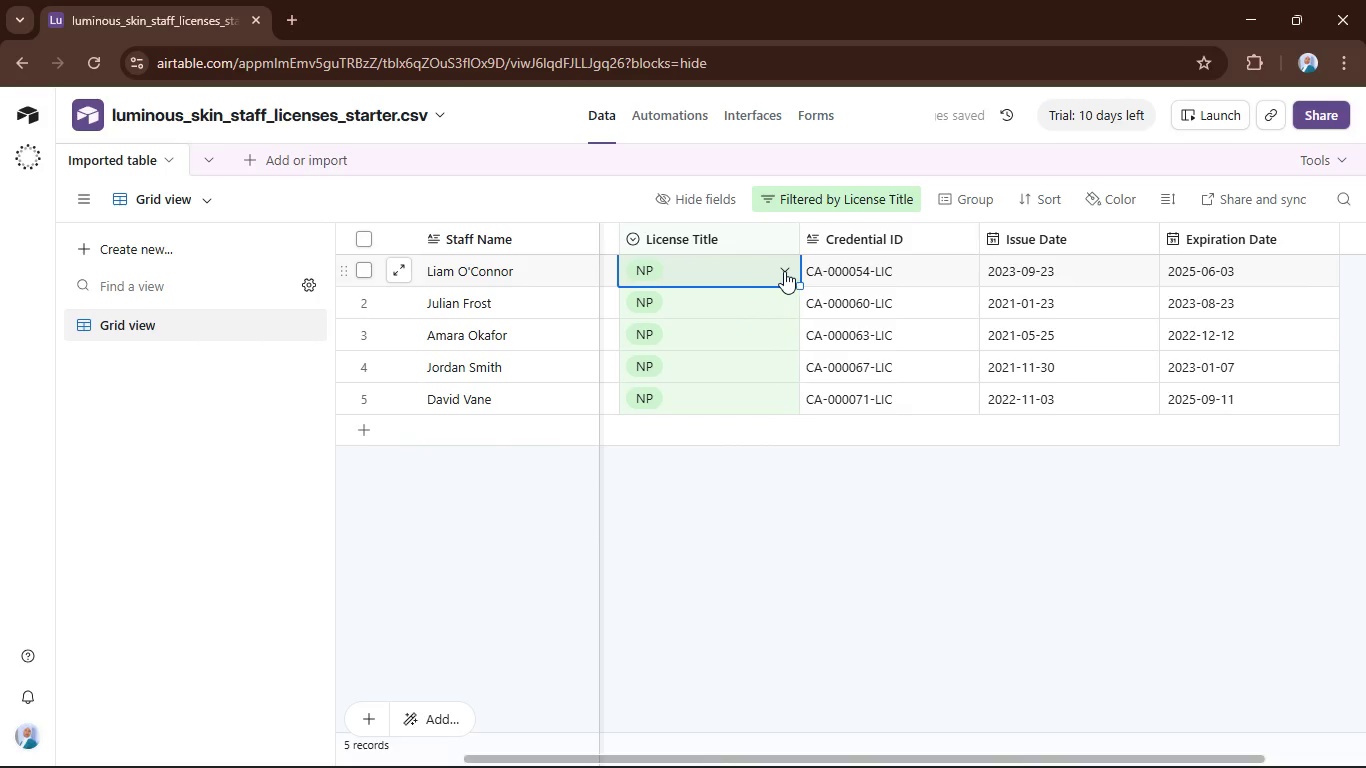 
left_click([784, 271])
 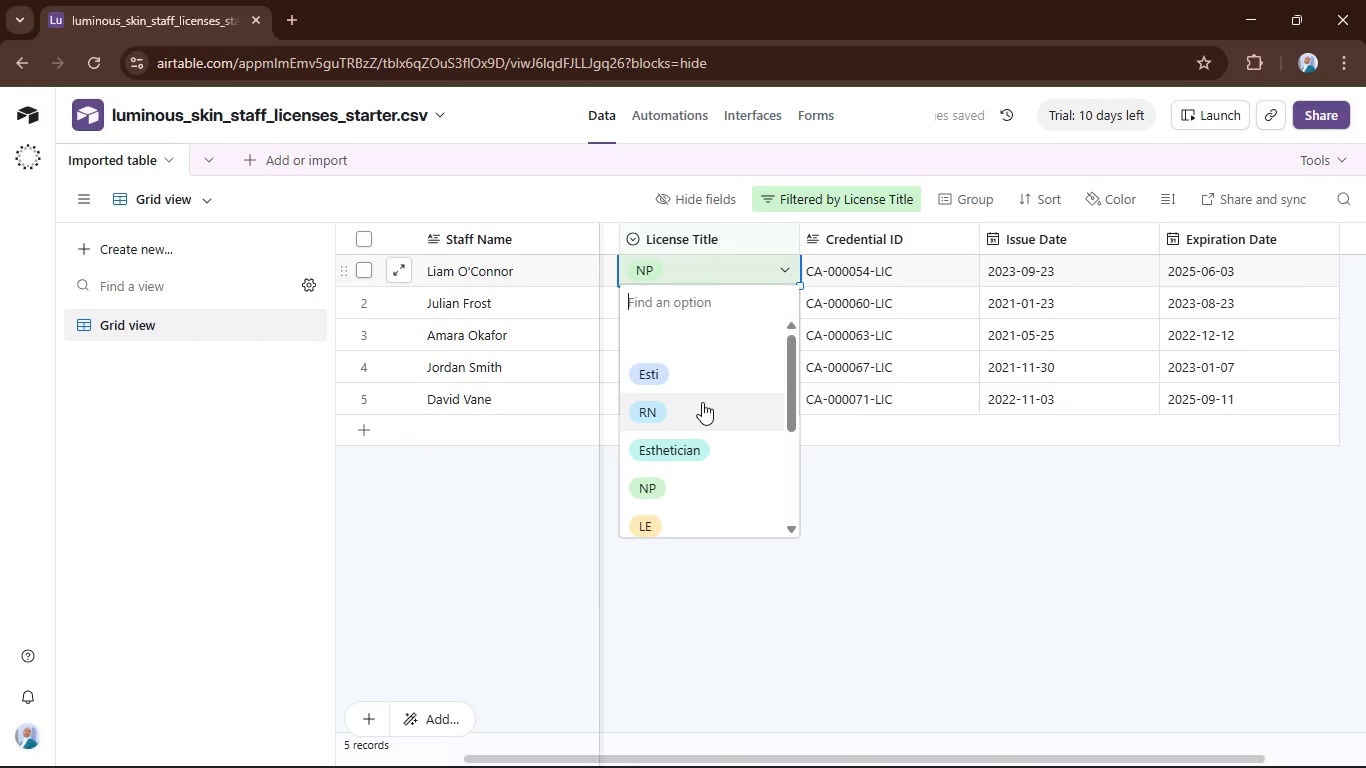 
scroll: coordinate [702, 402], scroll_direction: down, amount: 2.0
 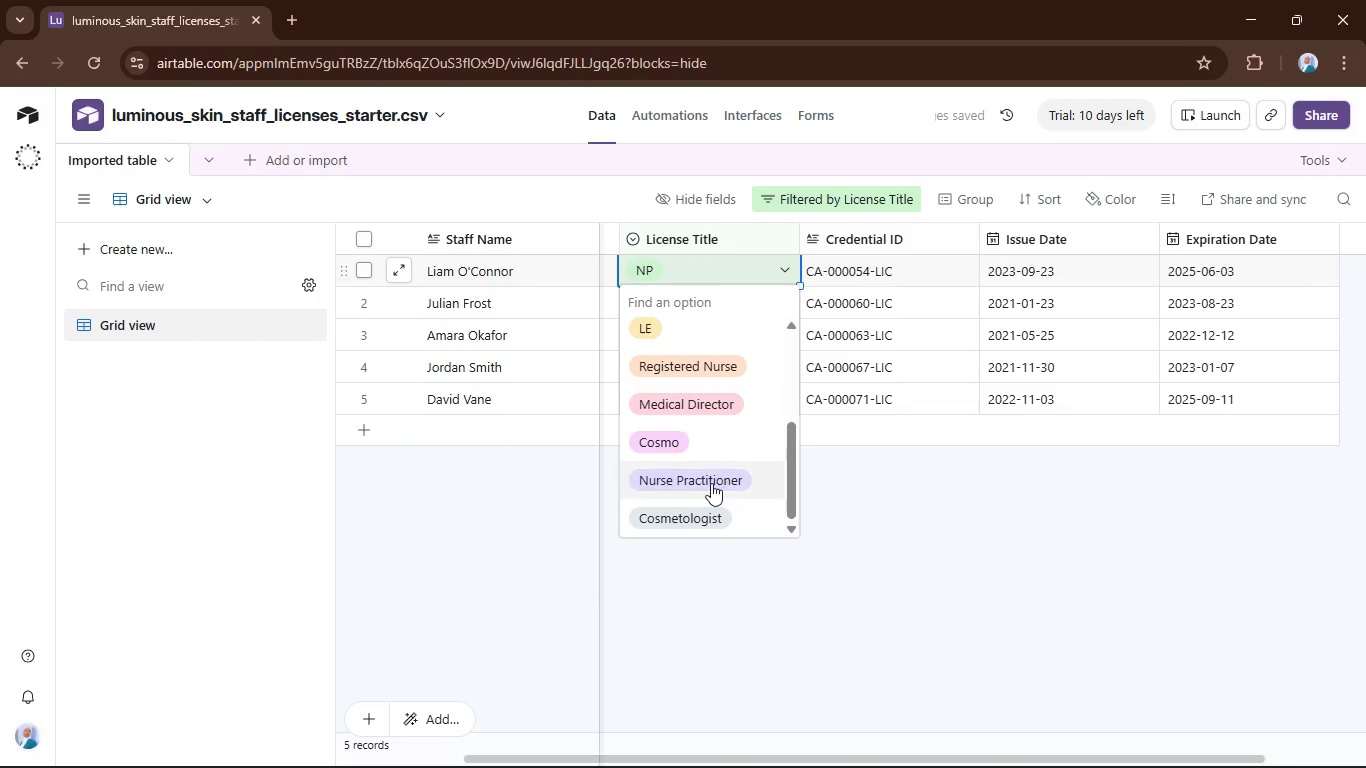 
left_click([710, 485])
 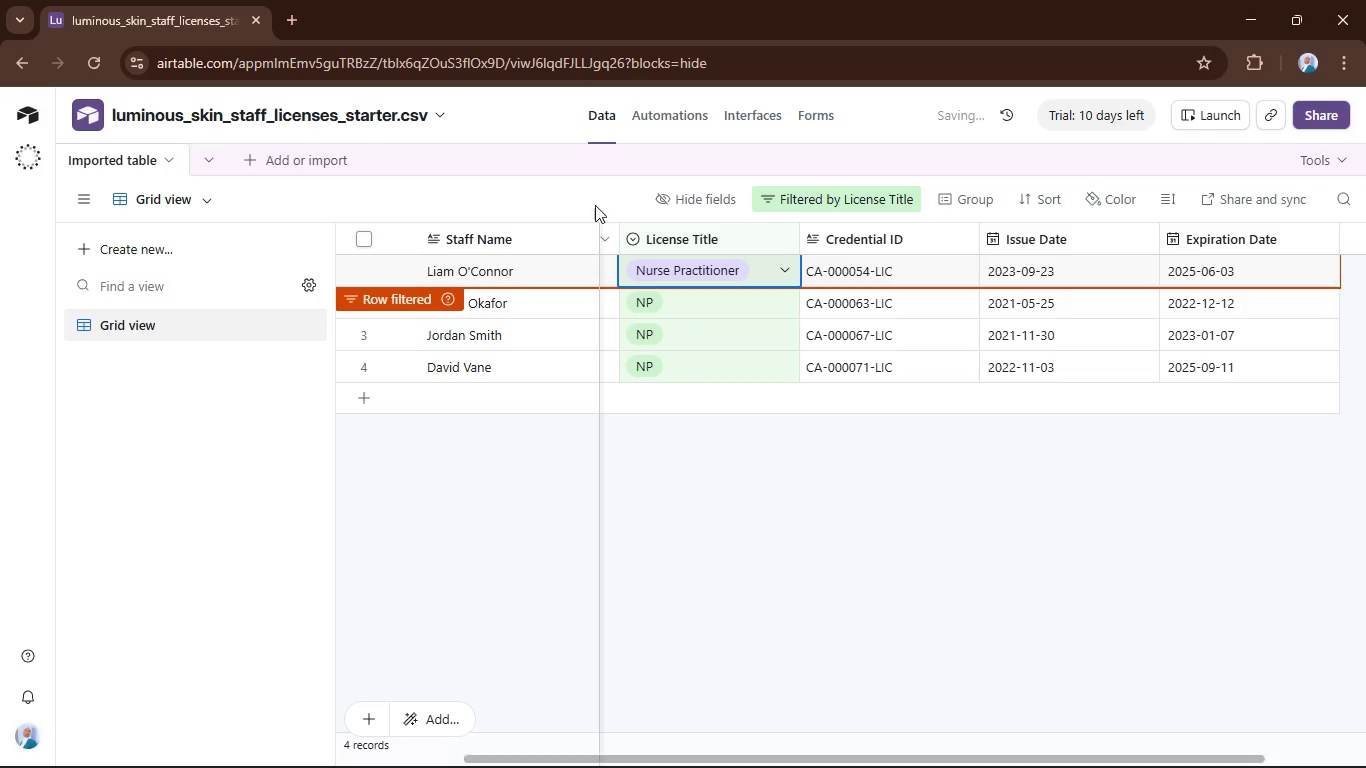 
left_click([594, 203])
 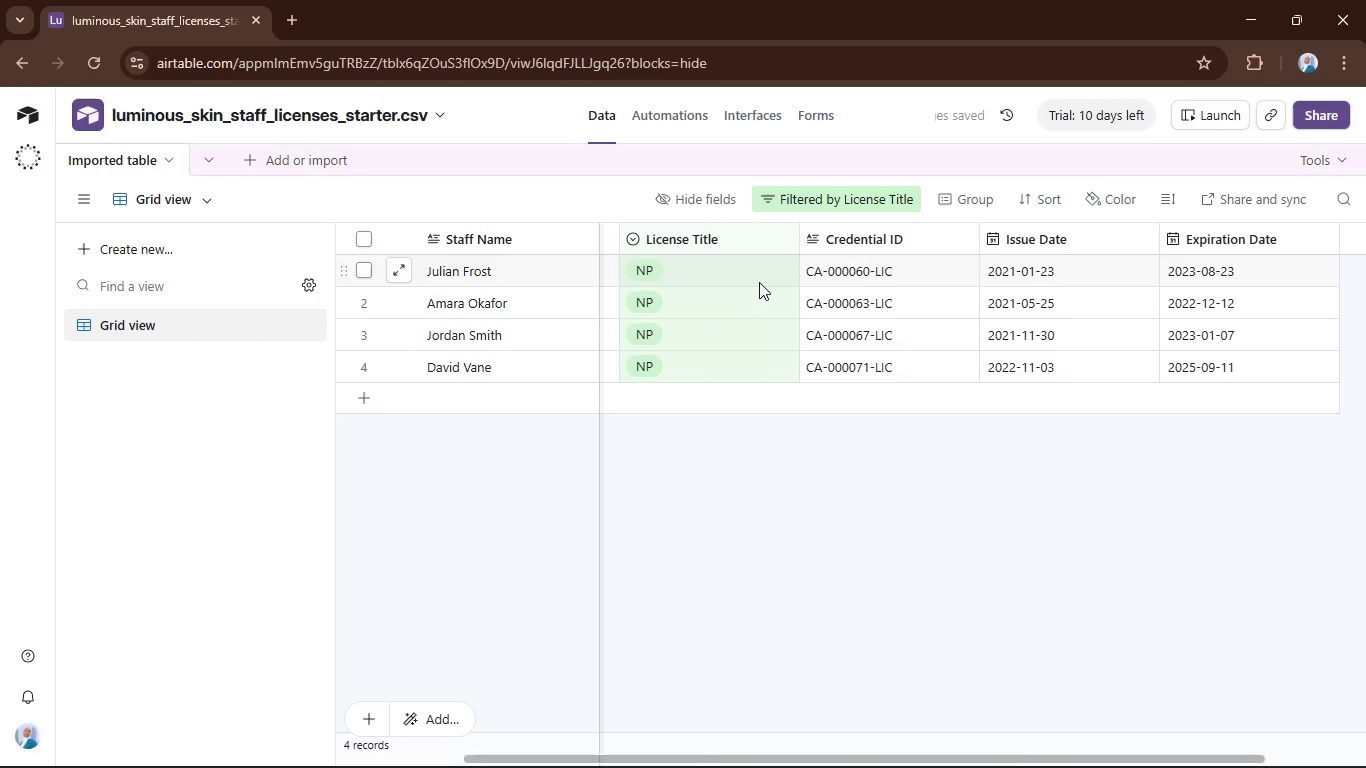 
left_click([759, 274])
 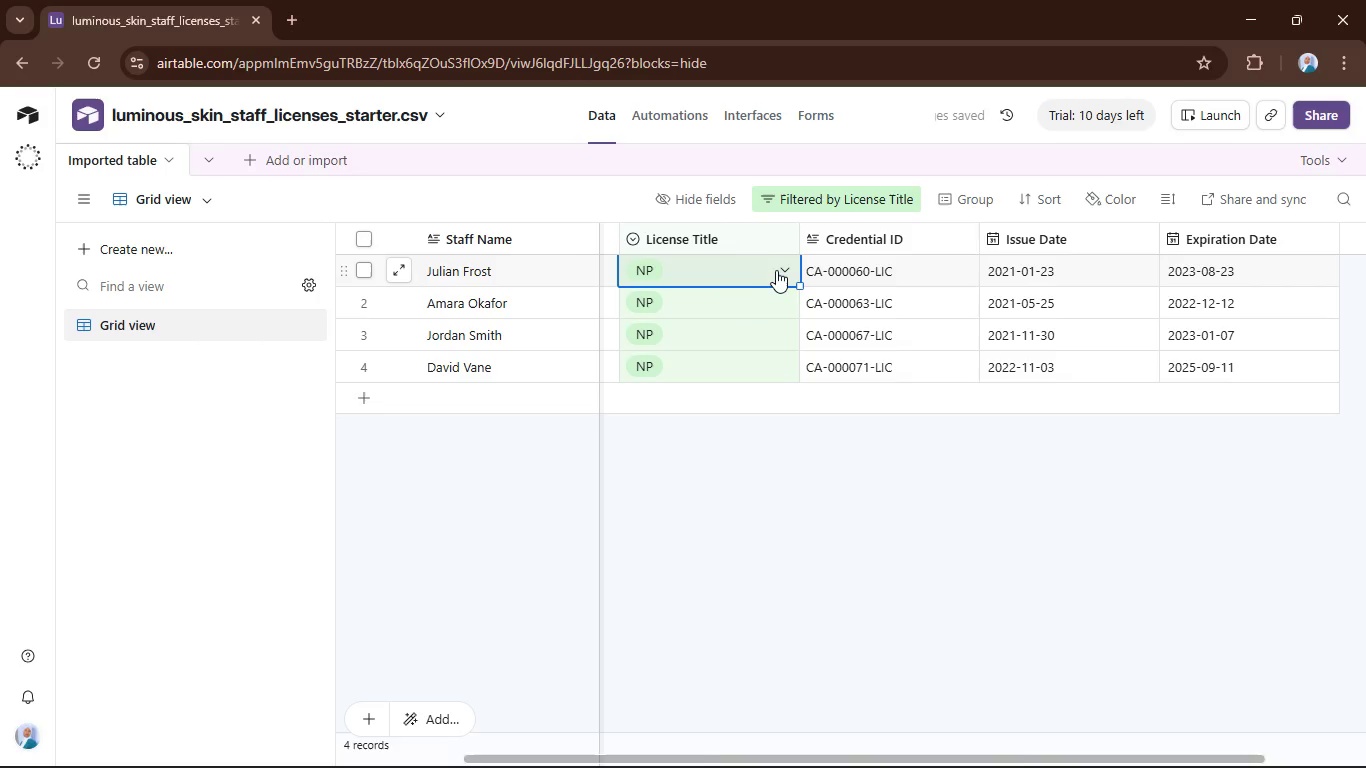 
left_click([778, 270])
 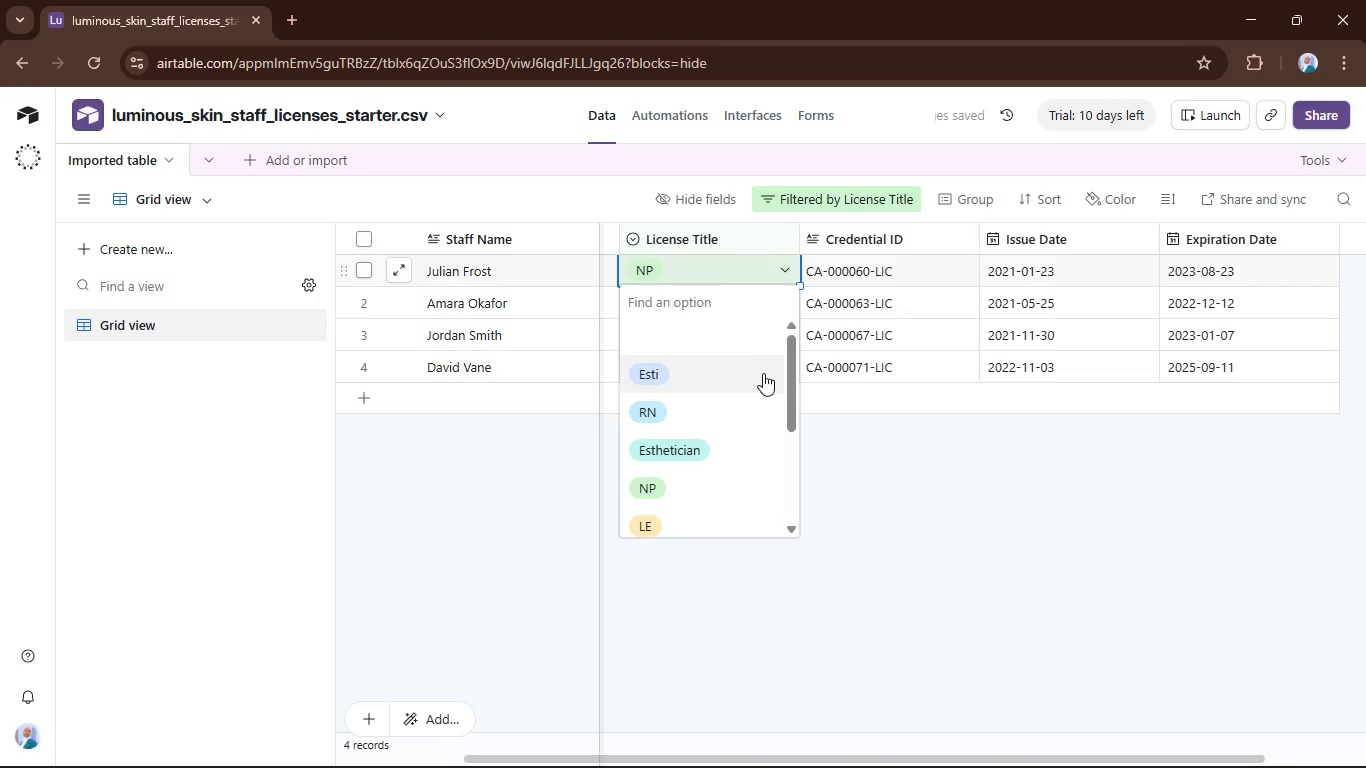 
scroll: coordinate [761, 379], scroll_direction: down, amount: 3.0
 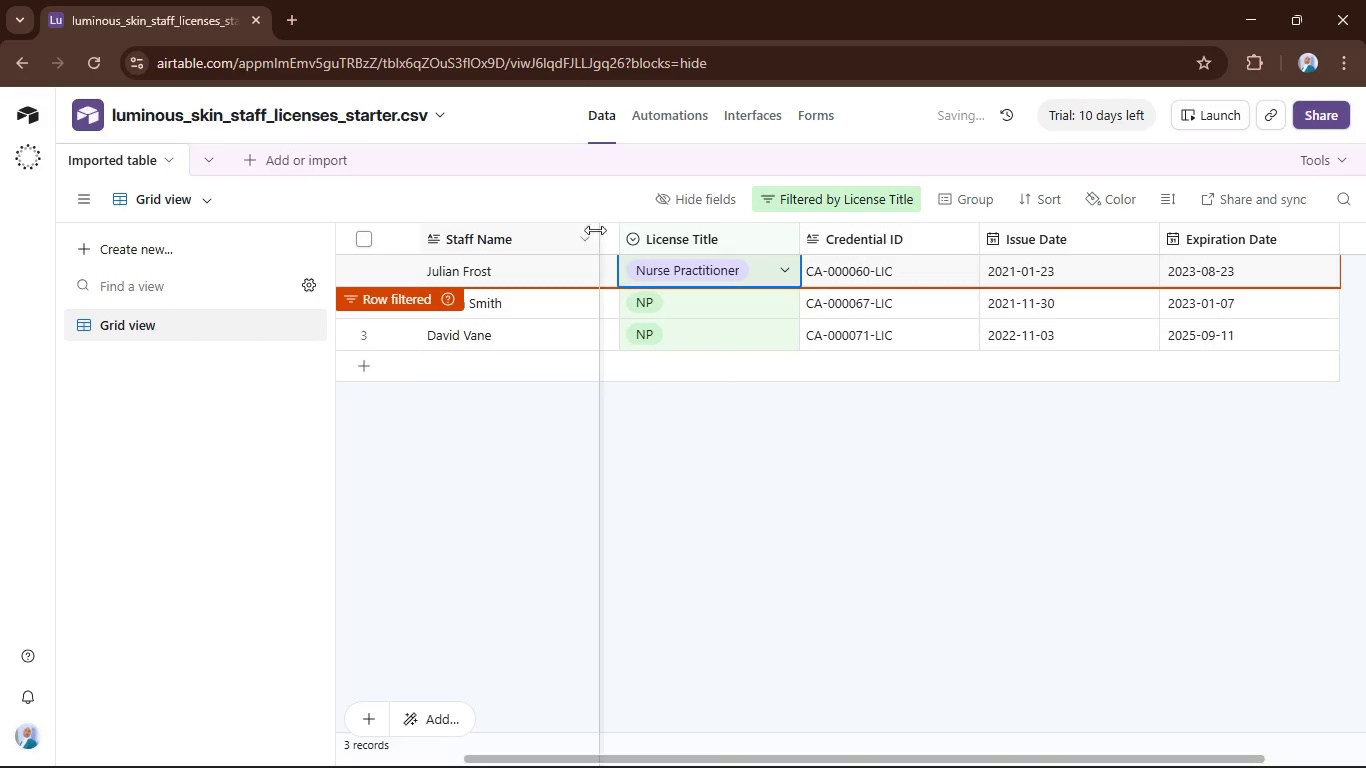 
left_click([612, 197])
 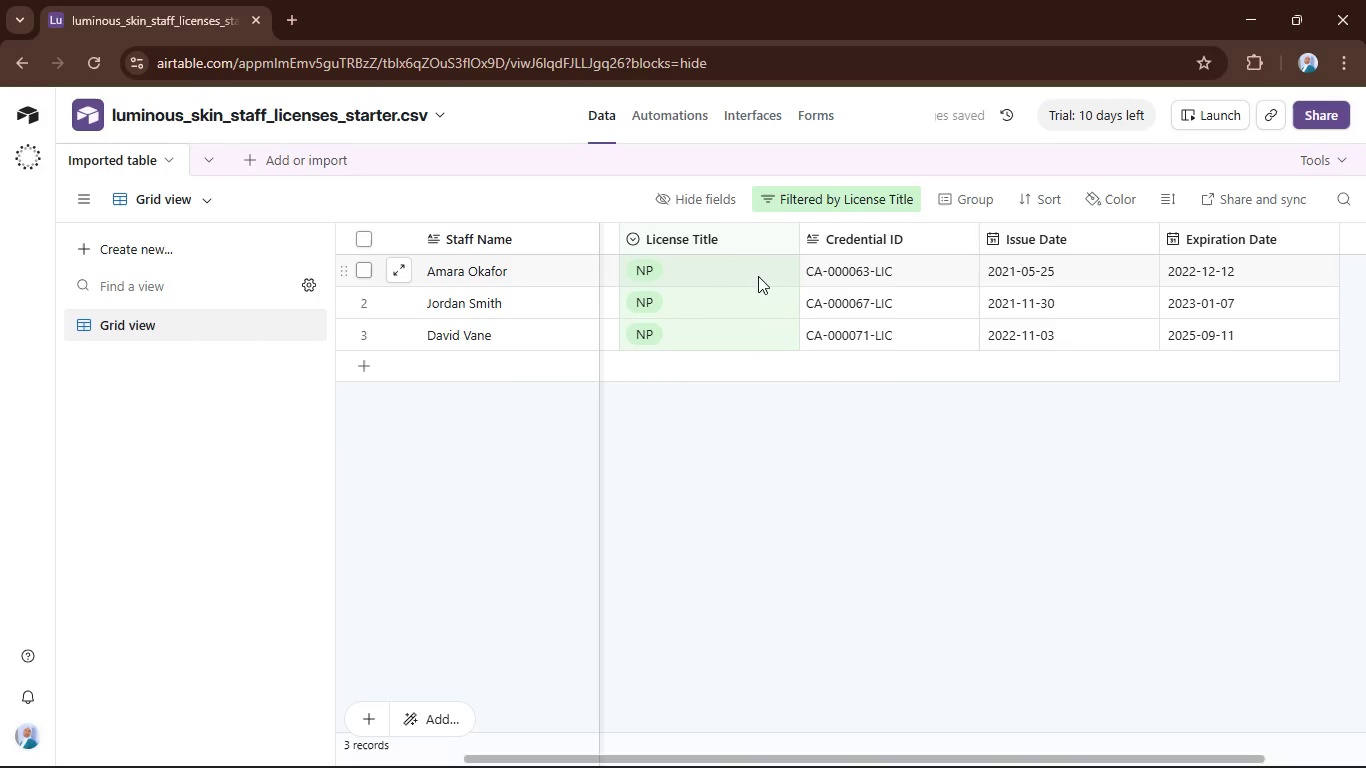 
left_click([751, 266])
 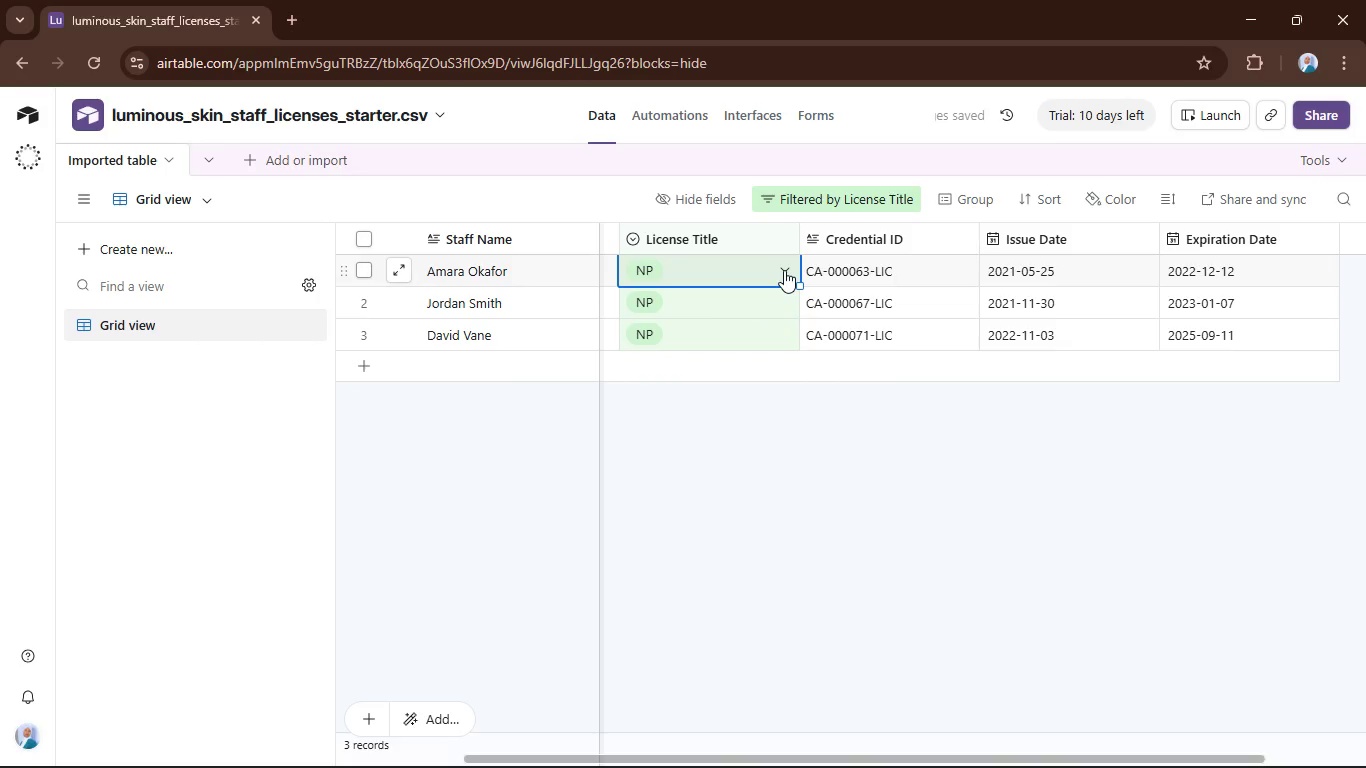 
left_click([784, 270])
 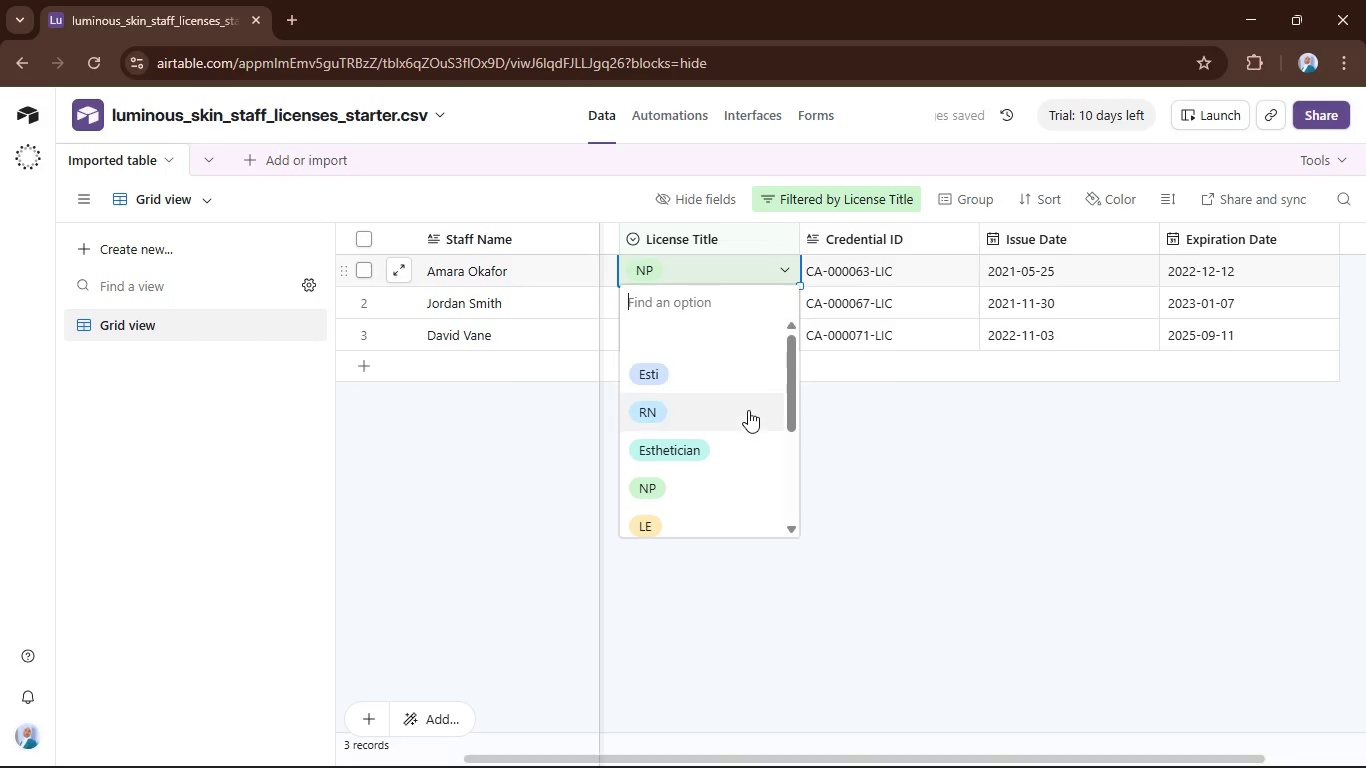 
scroll: coordinate [748, 410], scroll_direction: down, amount: 3.0
 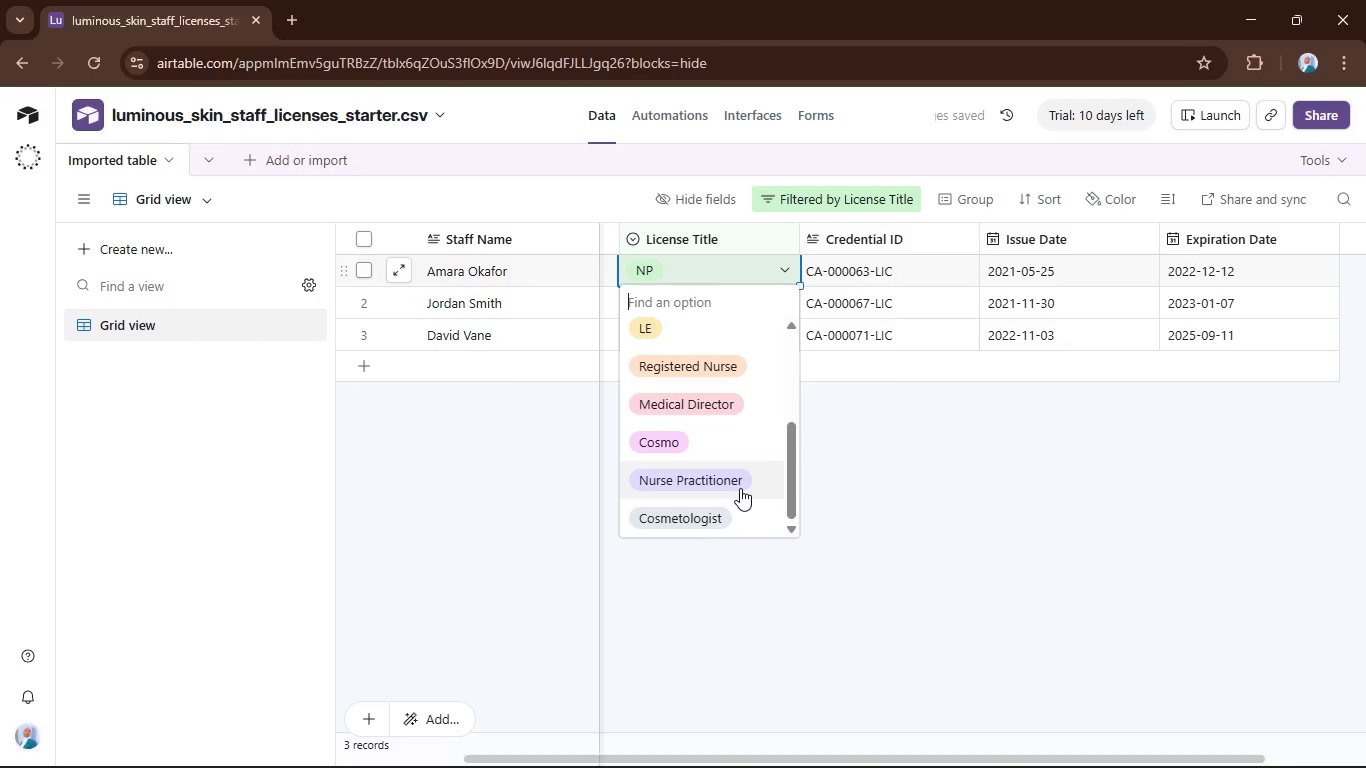 
left_click([741, 488])
 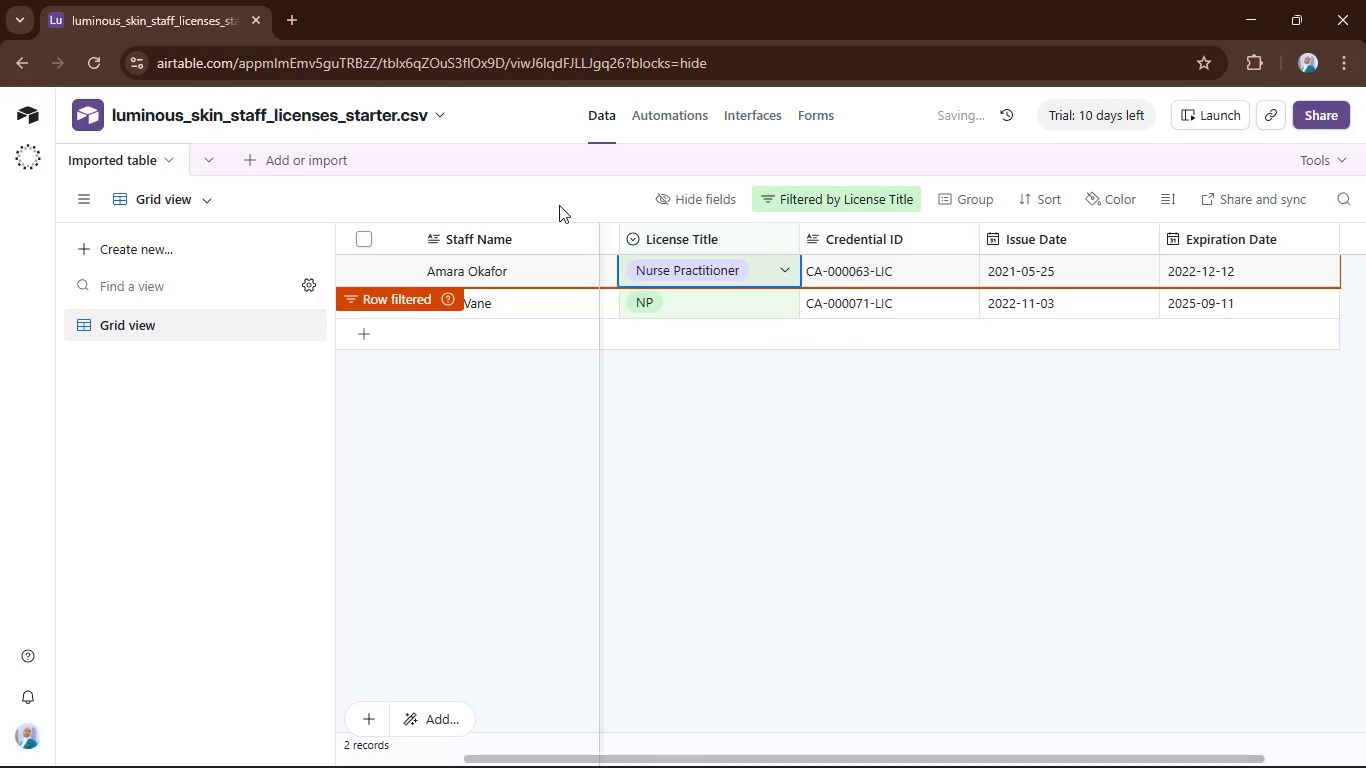 
left_click([582, 188])
 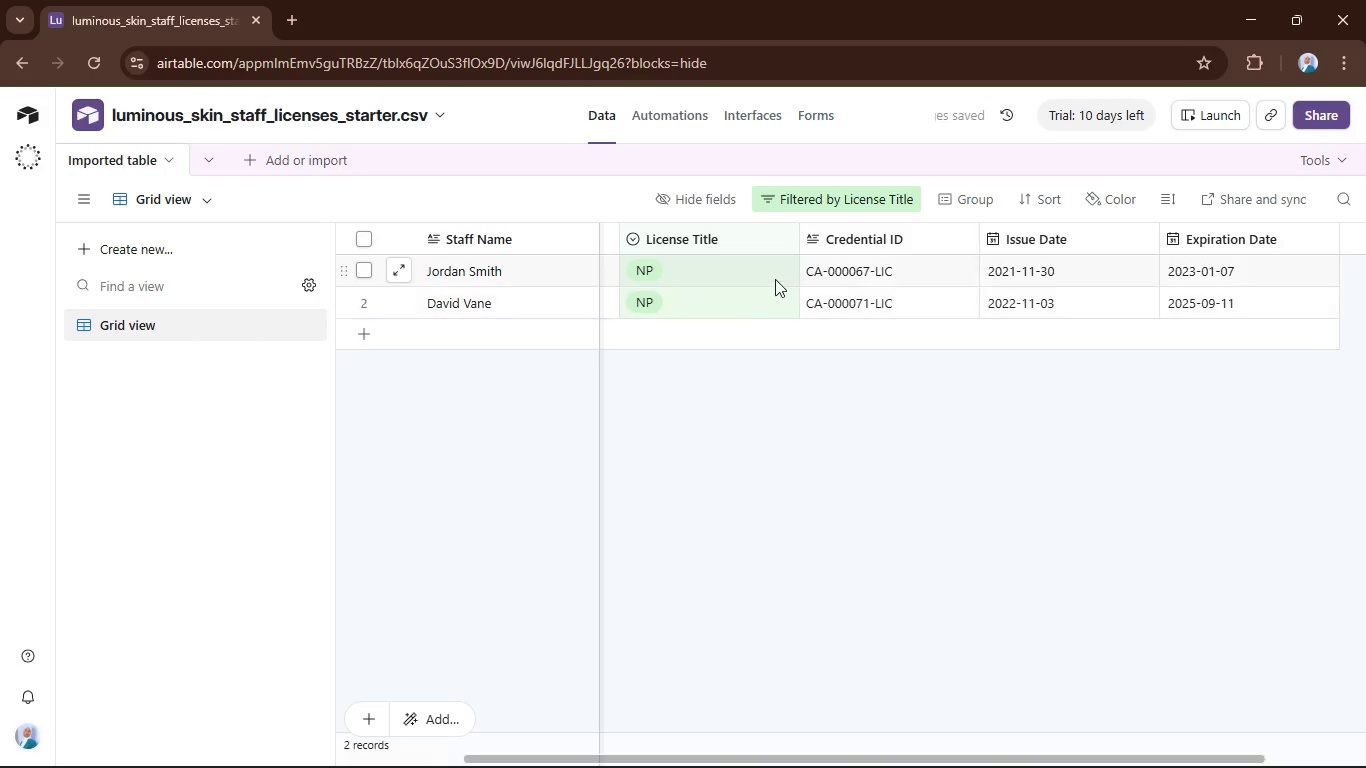 
left_click([775, 272])
 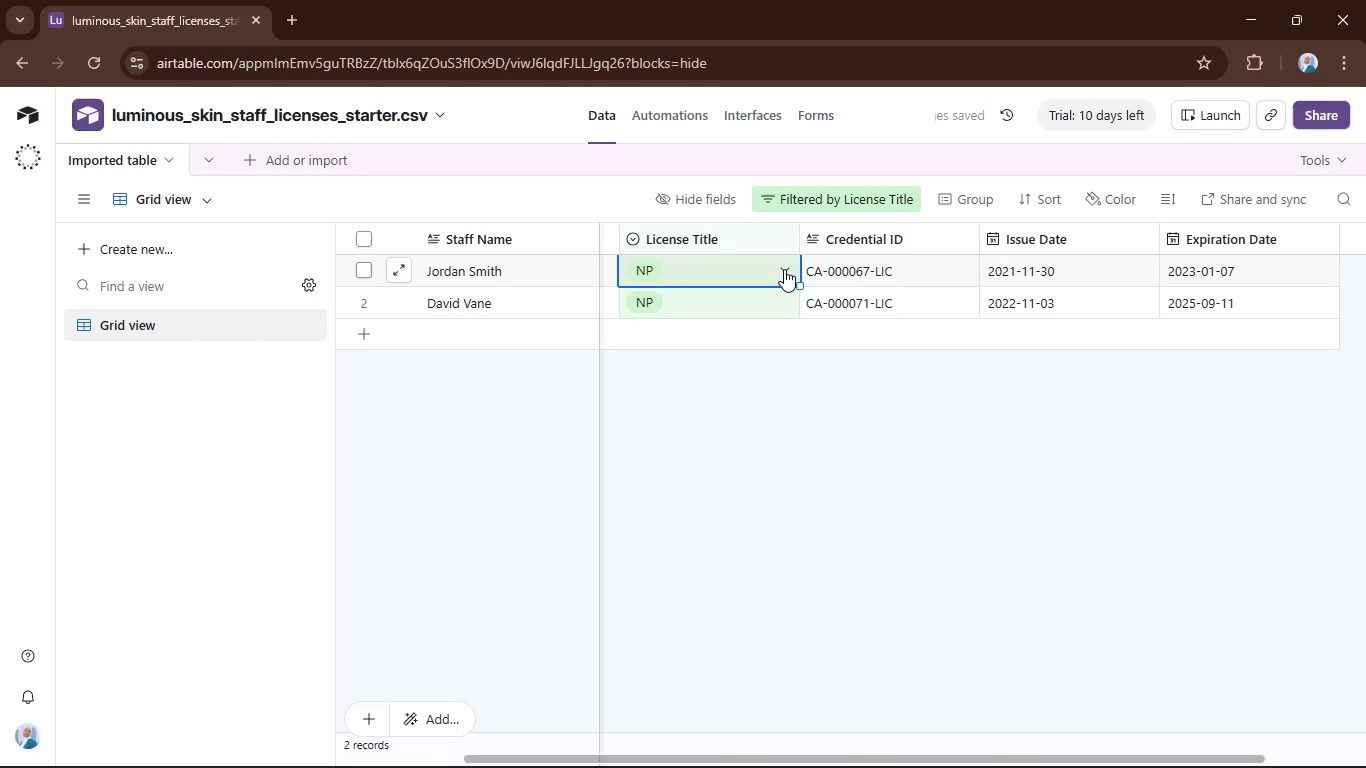 
left_click([784, 269])
 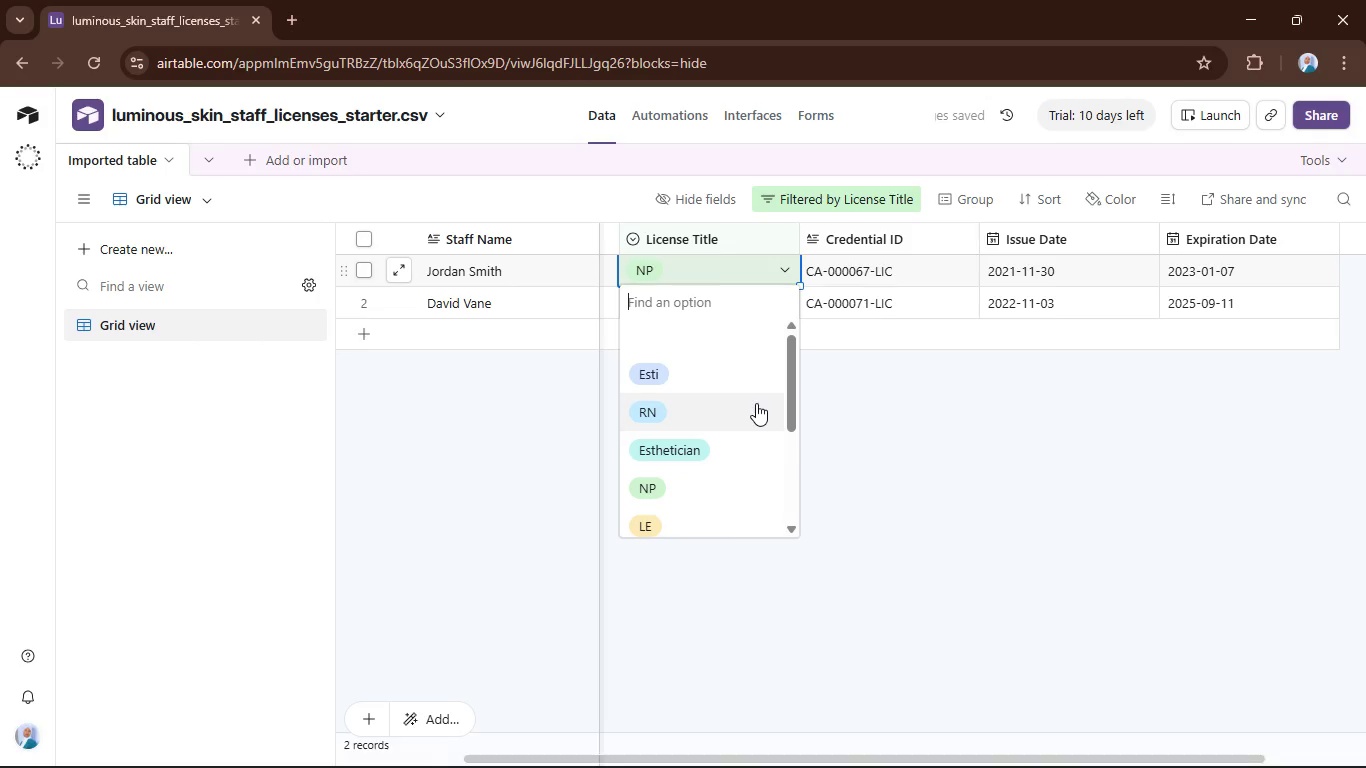 
scroll: coordinate [755, 403], scroll_direction: down, amount: 3.0
 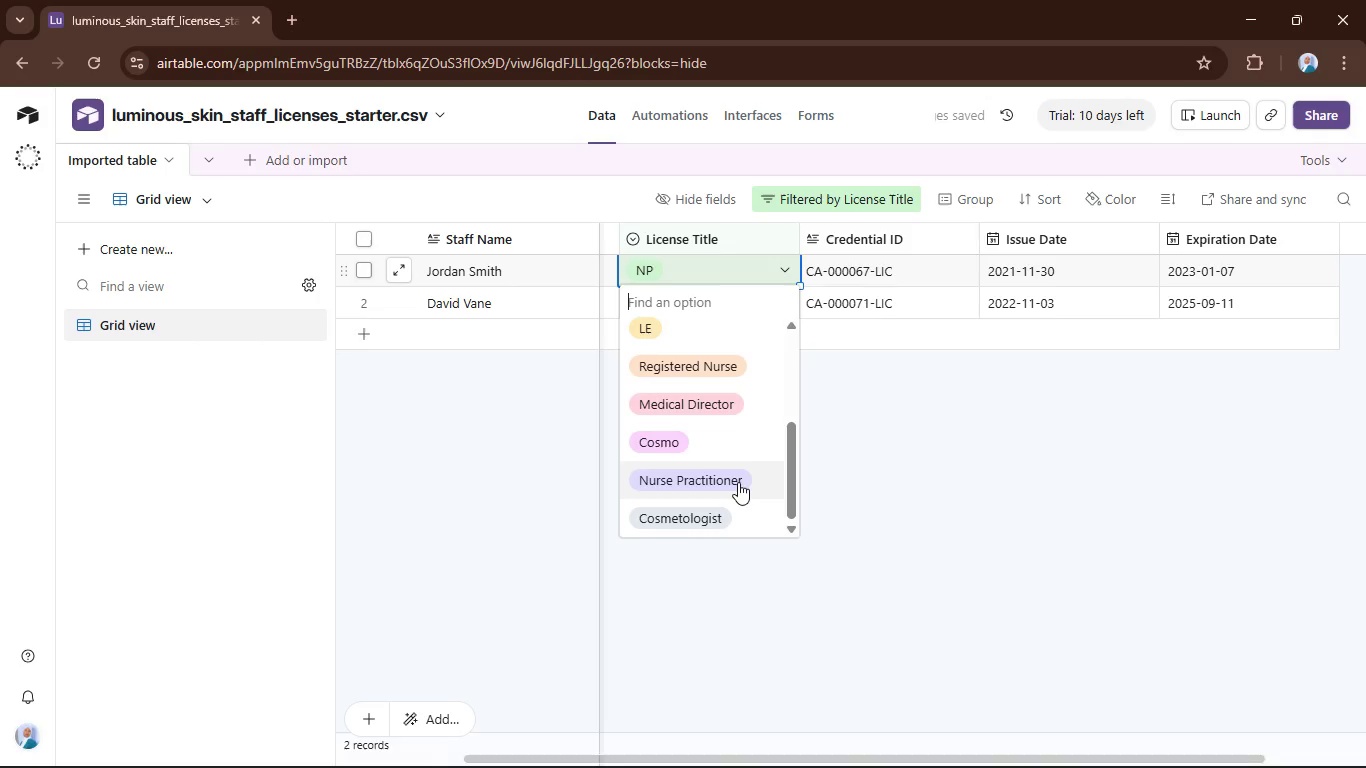 
left_click([738, 482])
 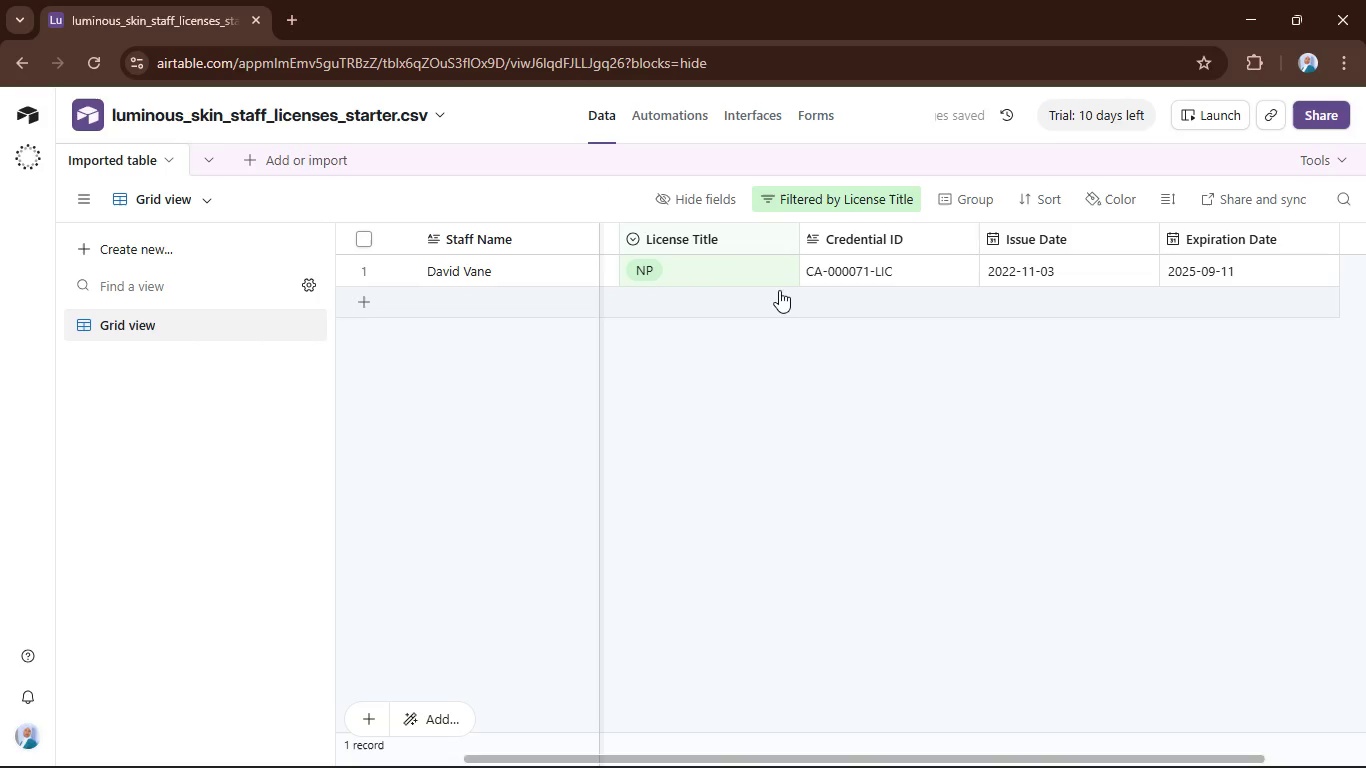 
left_click([779, 267])
 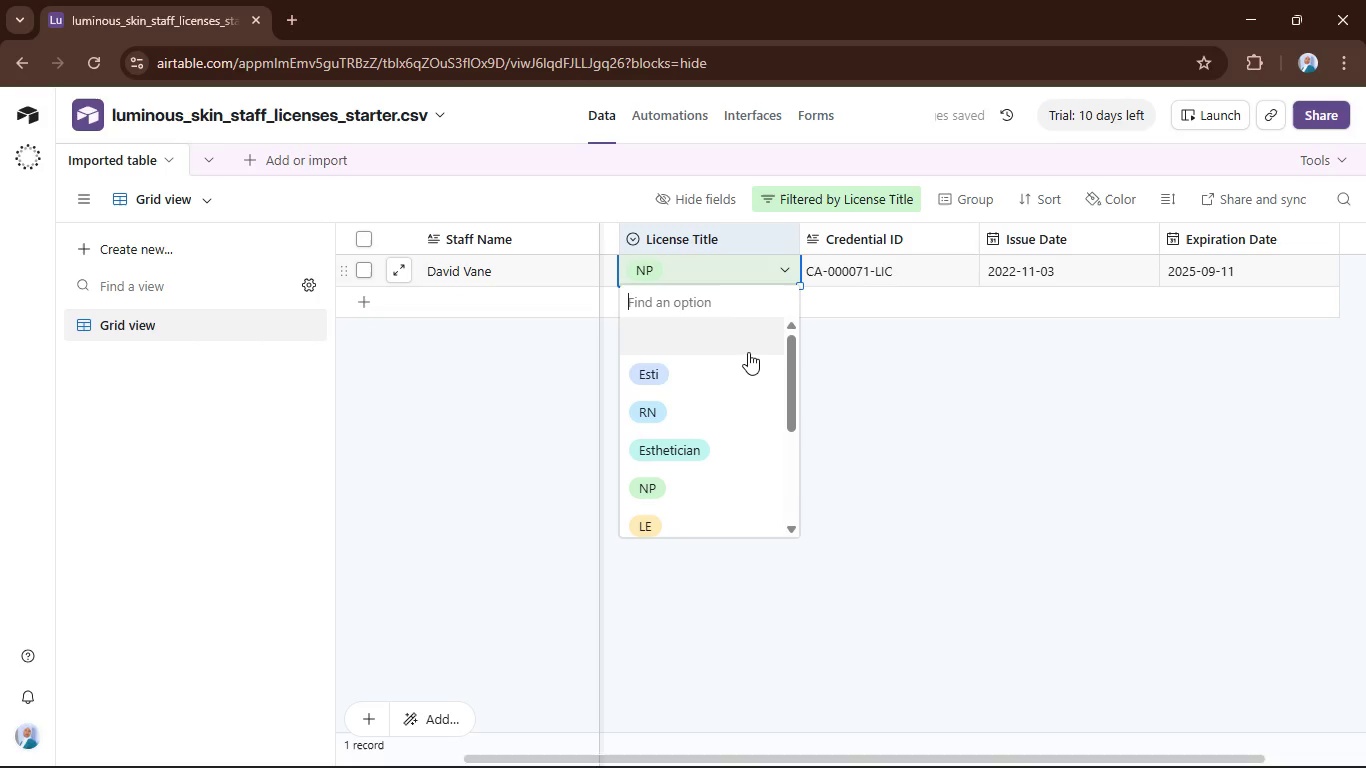 
scroll: coordinate [747, 360], scroll_direction: down, amount: 5.0
 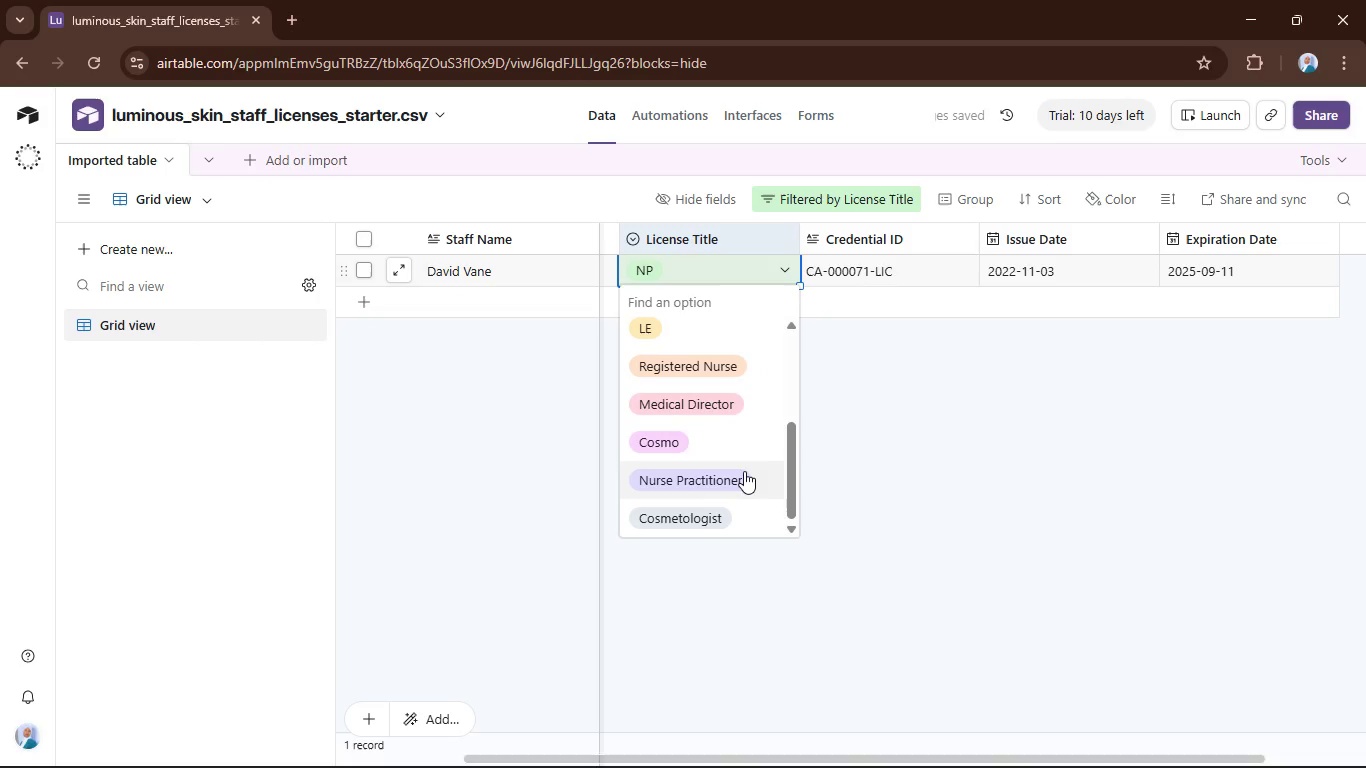 
left_click([744, 471])
 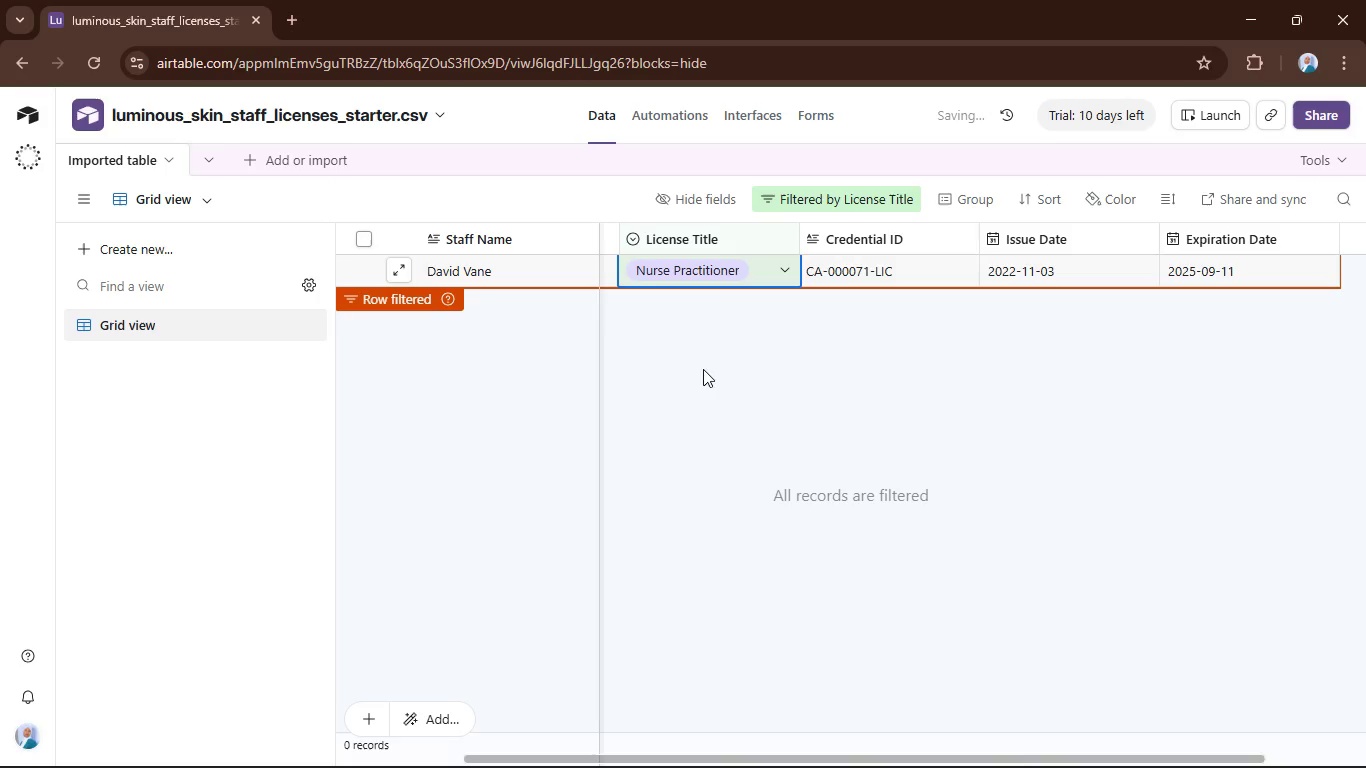 
left_click([724, 378])
 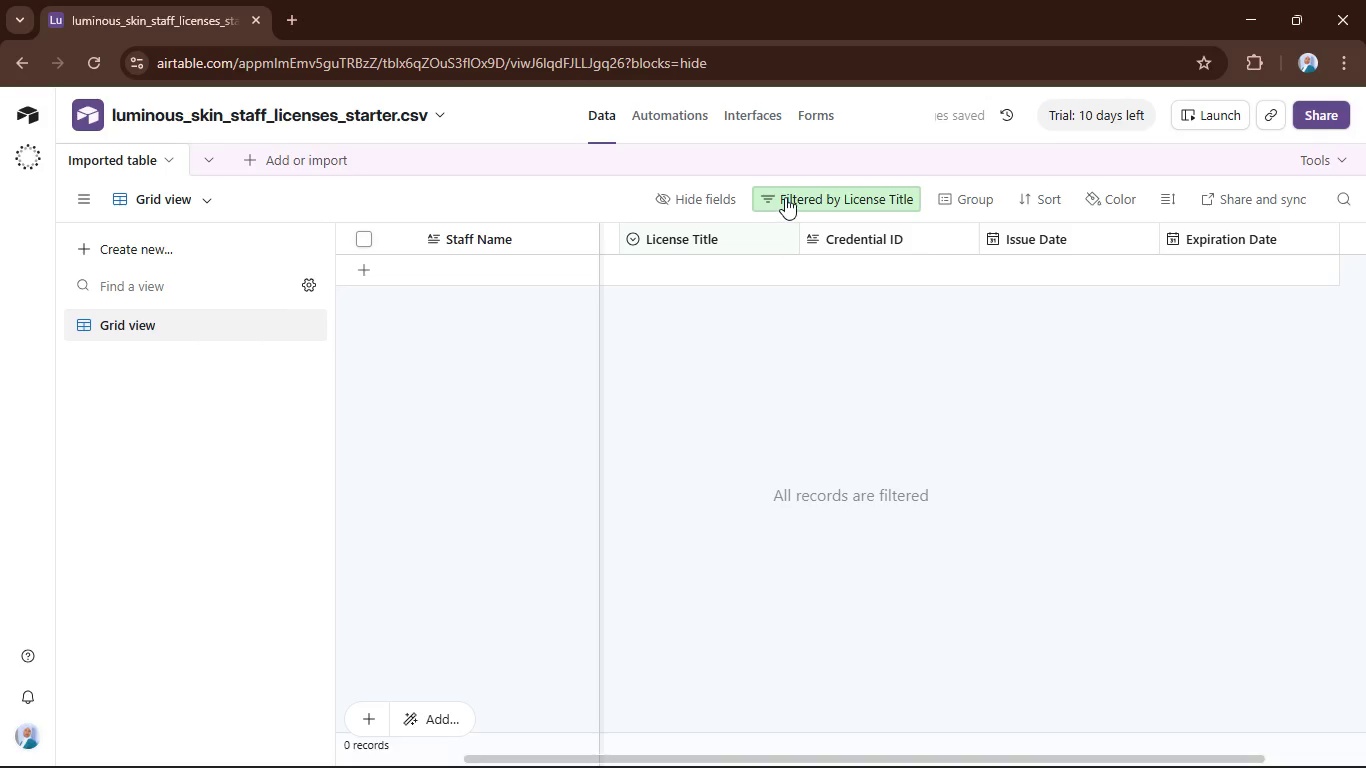 
left_click([707, 354])
 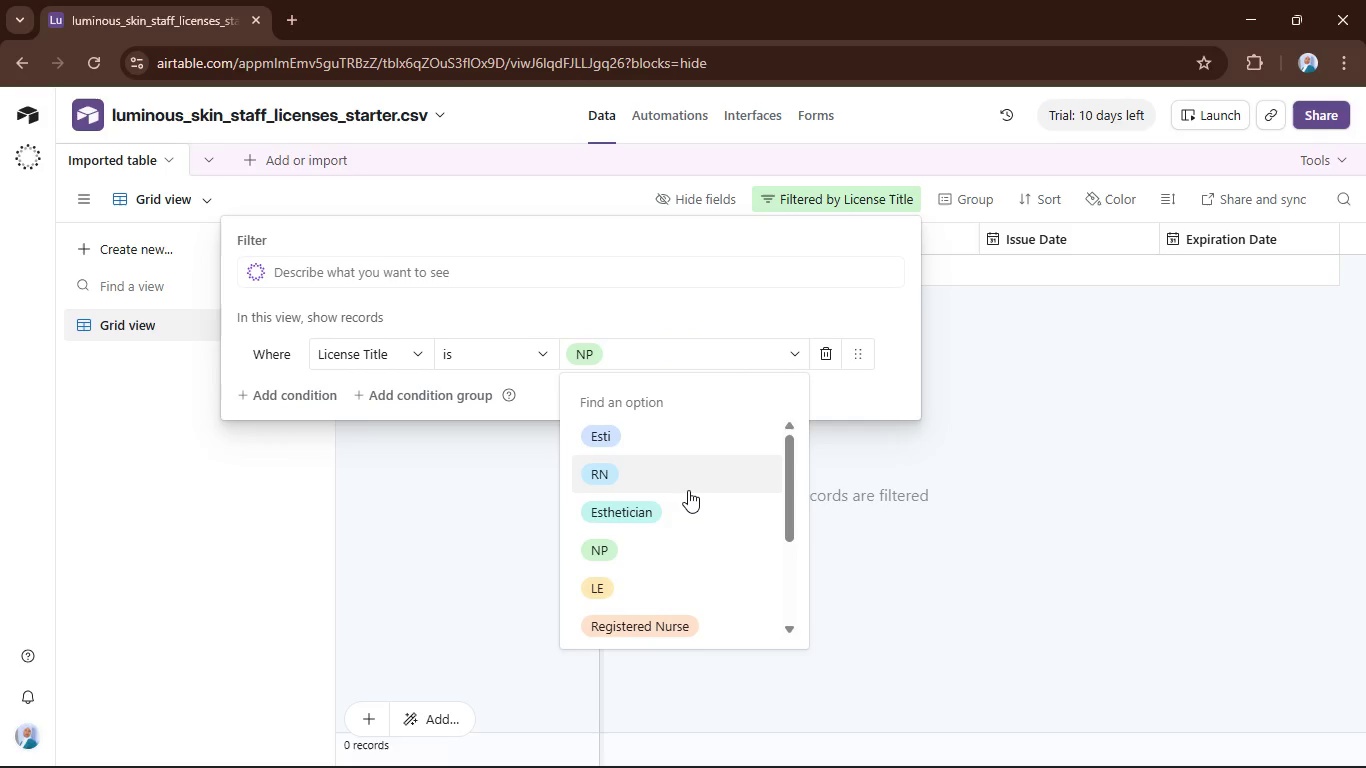 
scroll: coordinate [688, 488], scroll_direction: down, amount: 2.0
 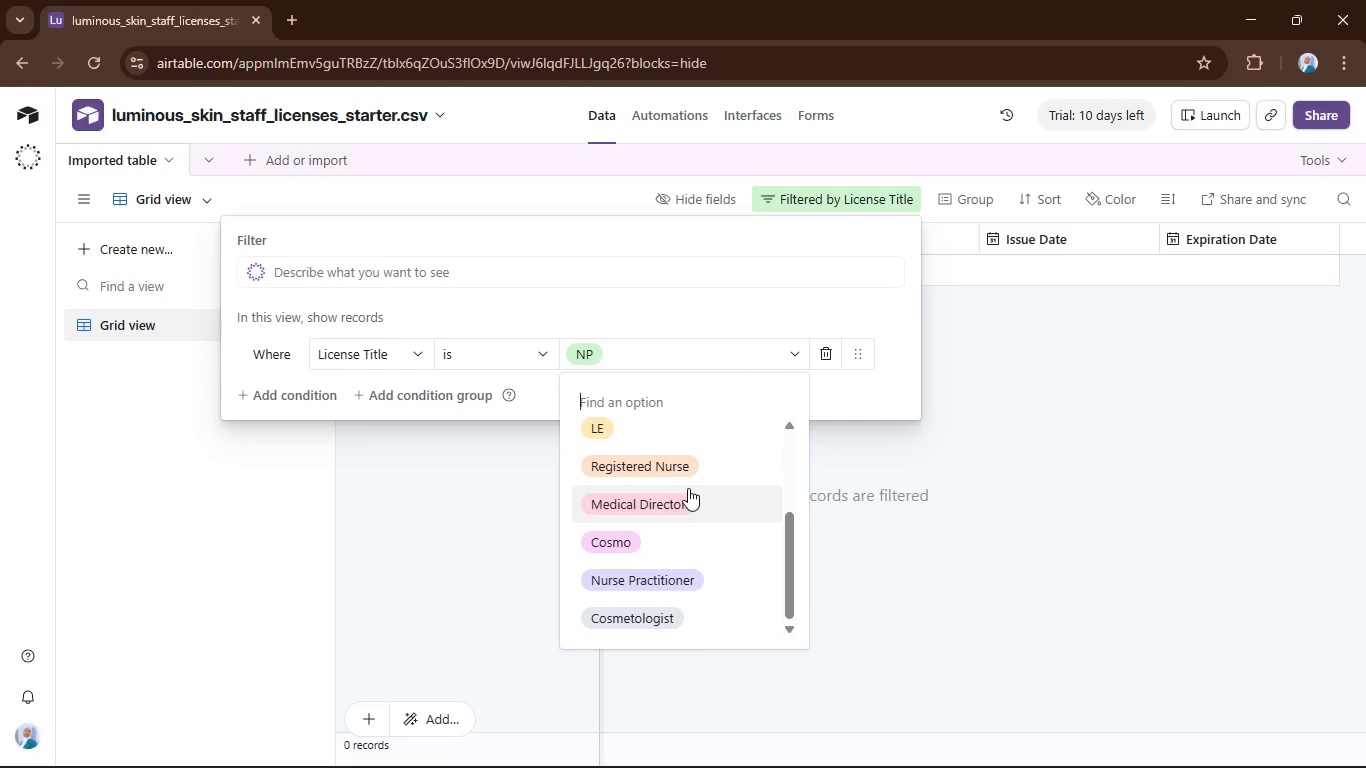 
scroll: coordinate [688, 488], scroll_direction: up, amount: 1.0
 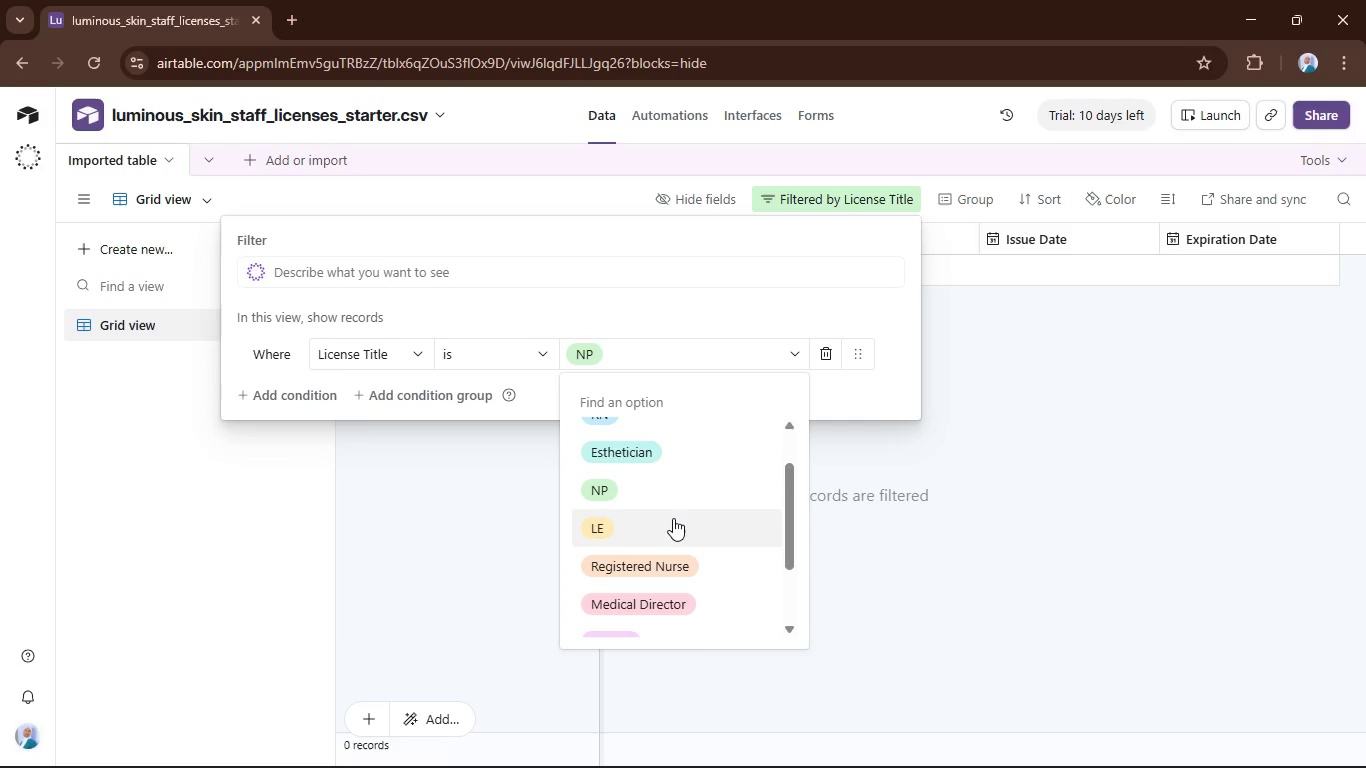 
left_click([675, 515])
 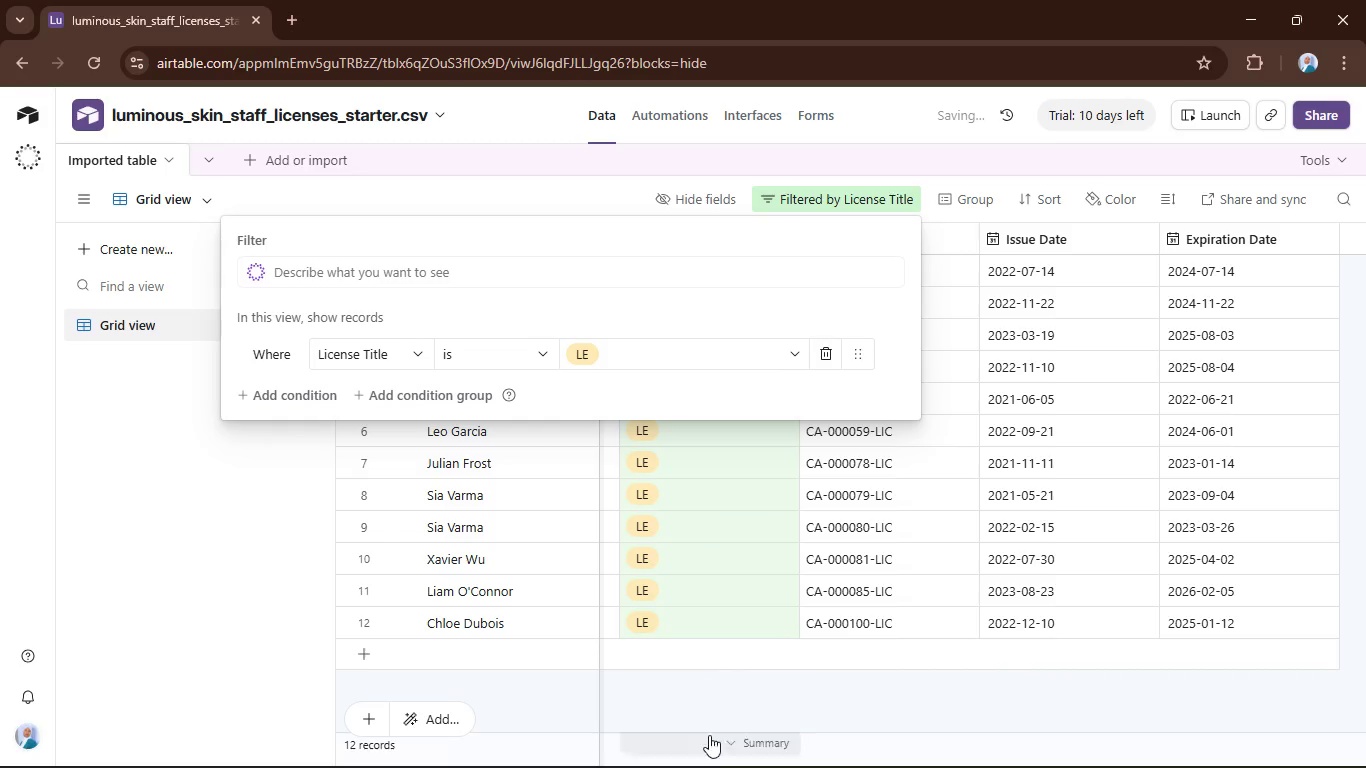 
left_click([734, 701])
 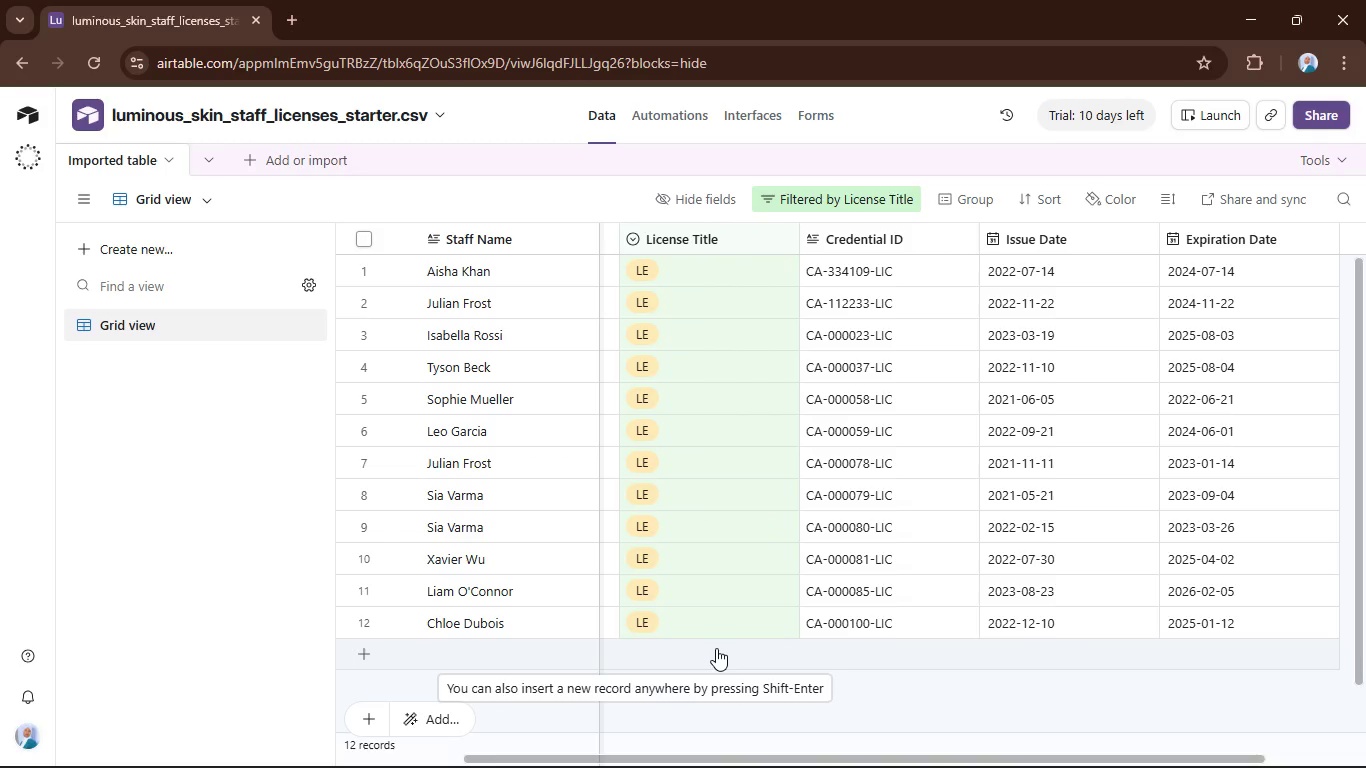 
wait(37.55)
 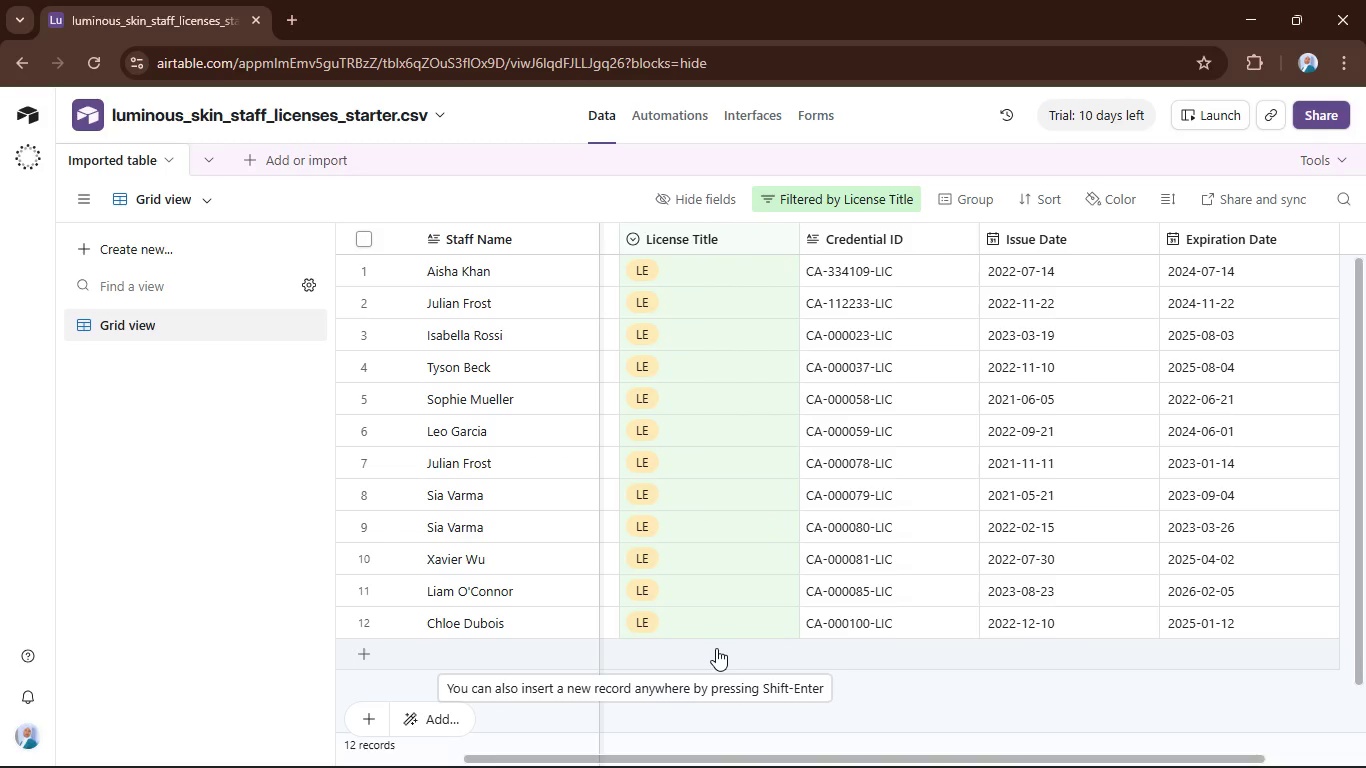 
left_click([819, 743])